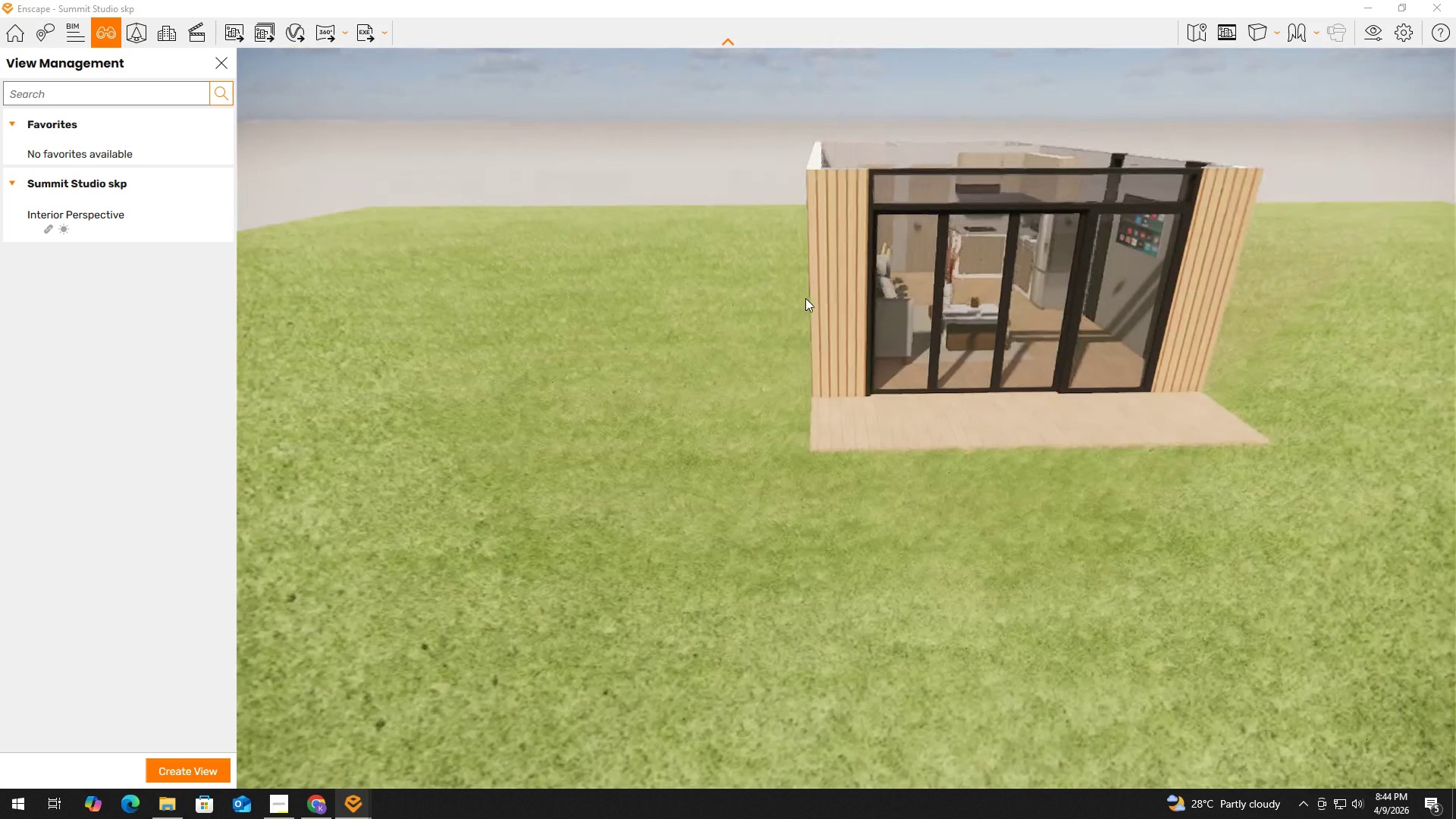 
left_click([707, 388])
 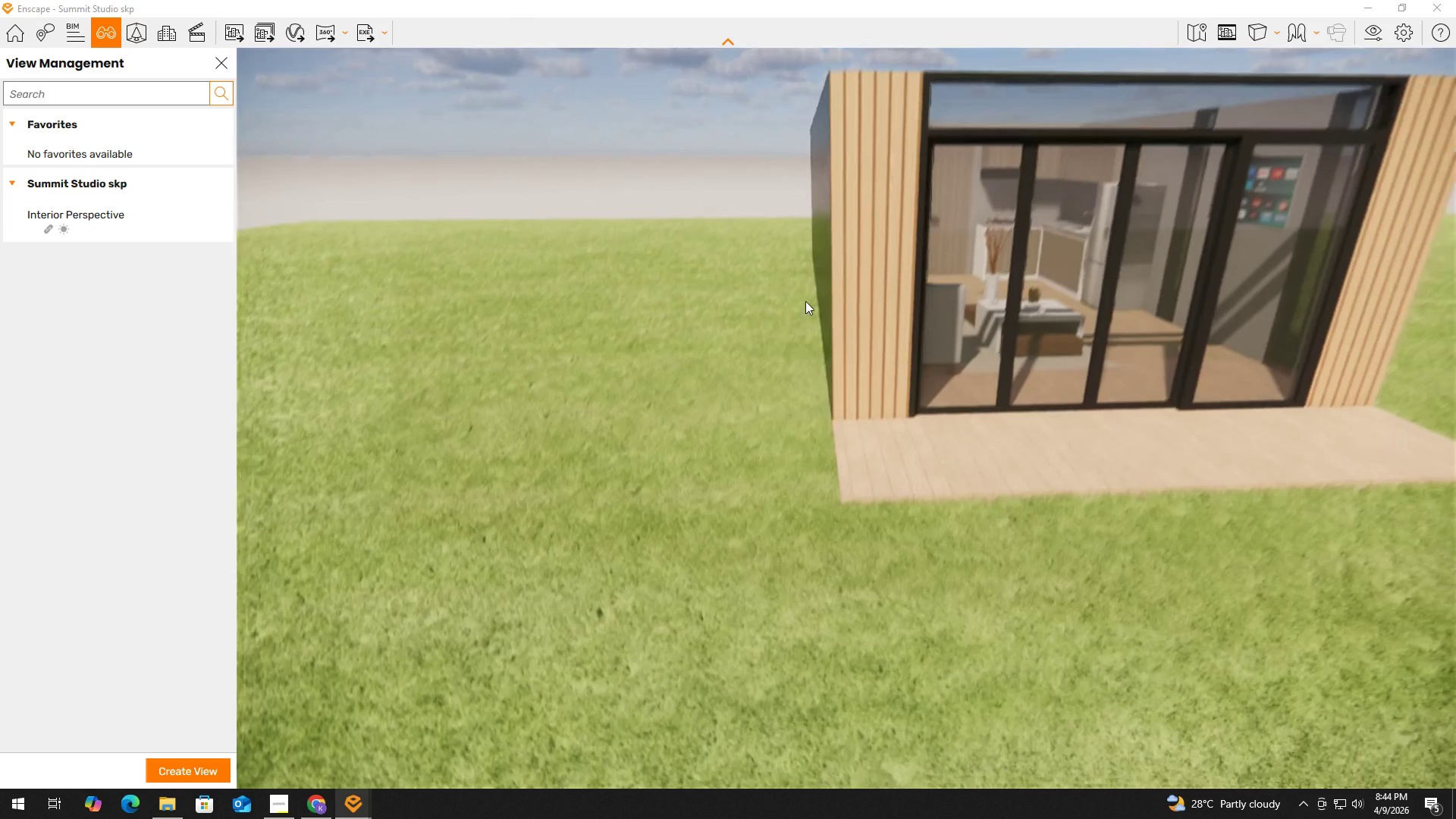 
hold_key(key=W, duration=0.56)
 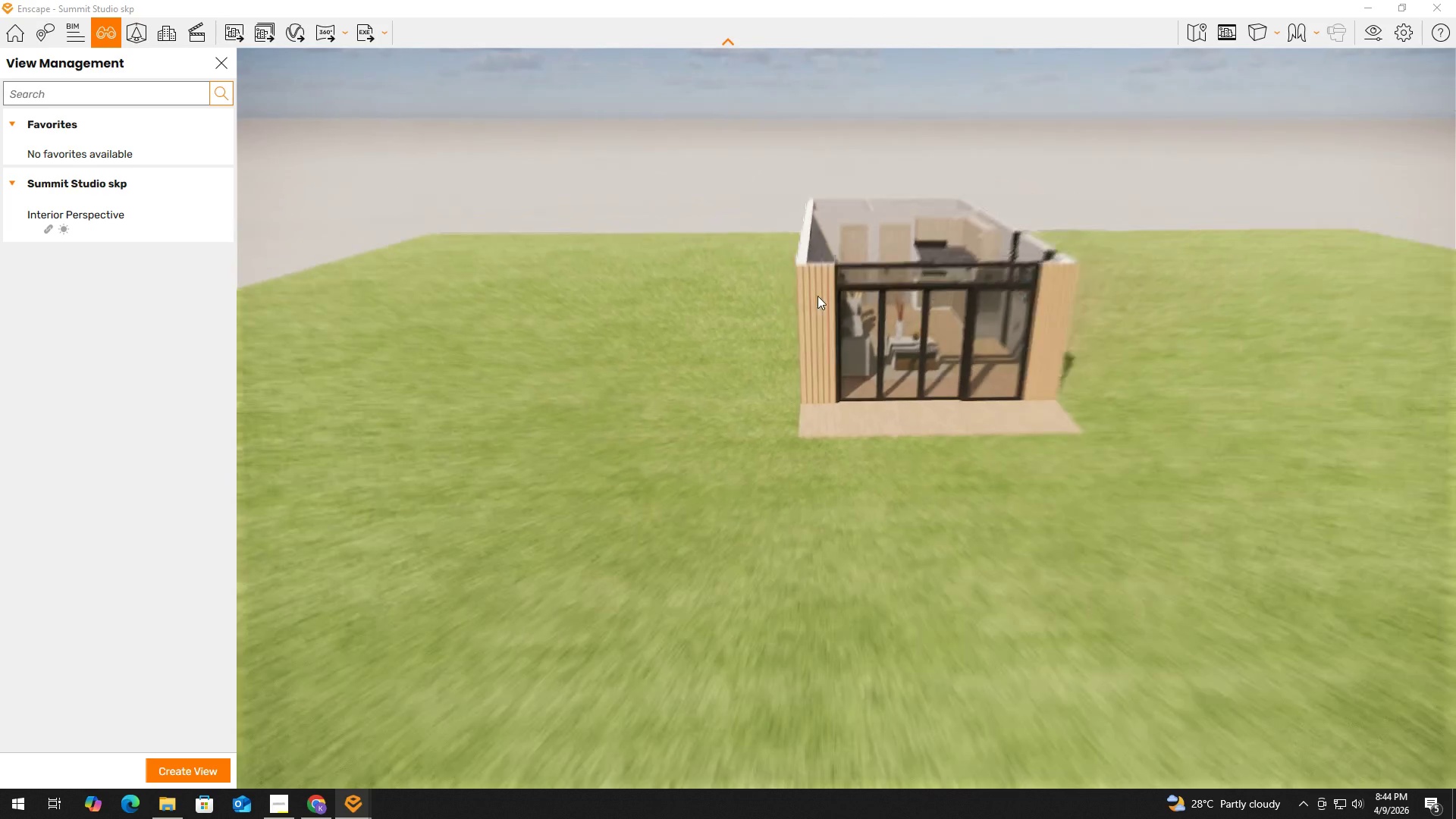 
hold_key(key=W, duration=0.52)
 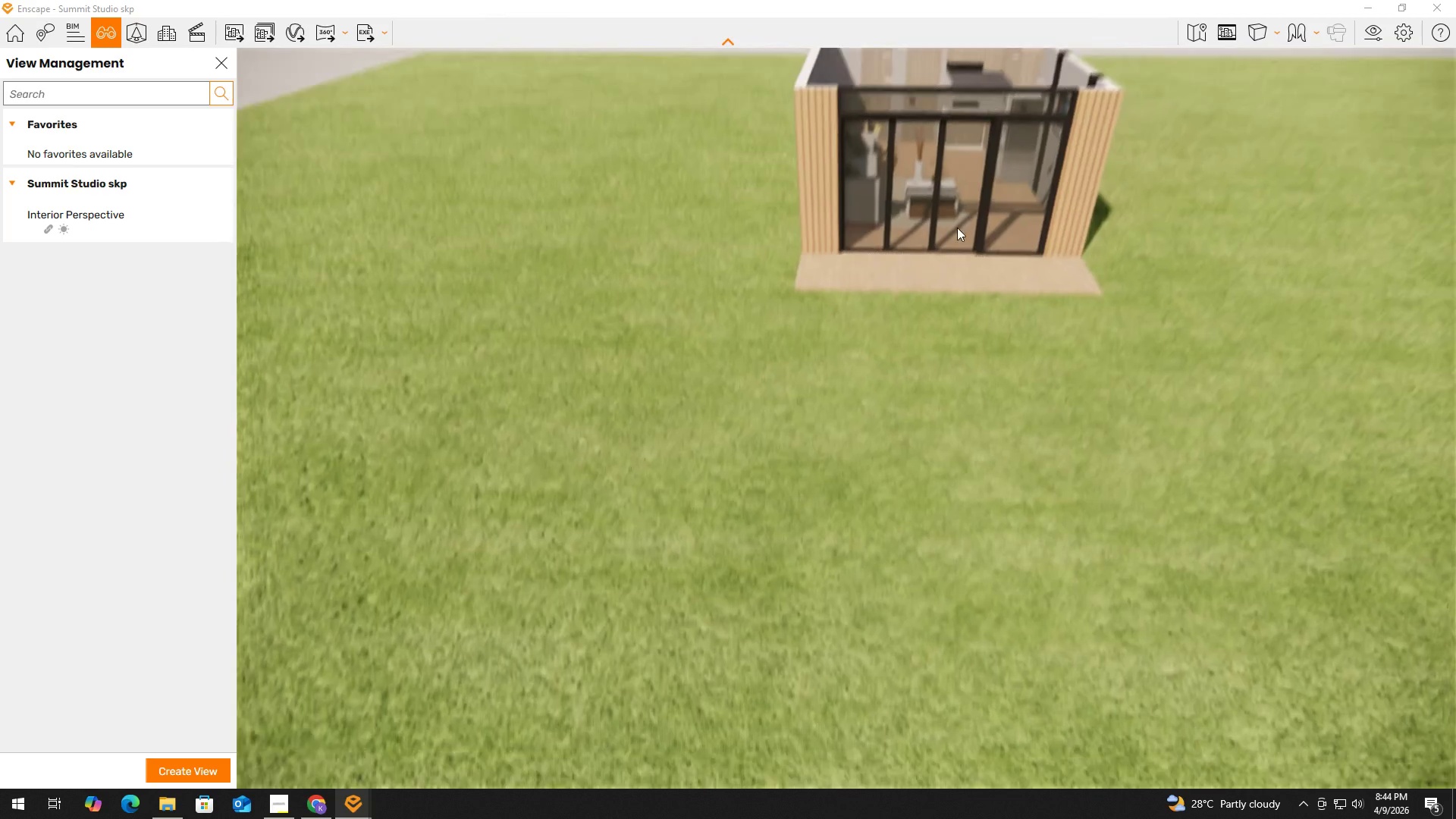 
scroll: coordinate [805, 298], scroll_direction: down, amount: 11.0
 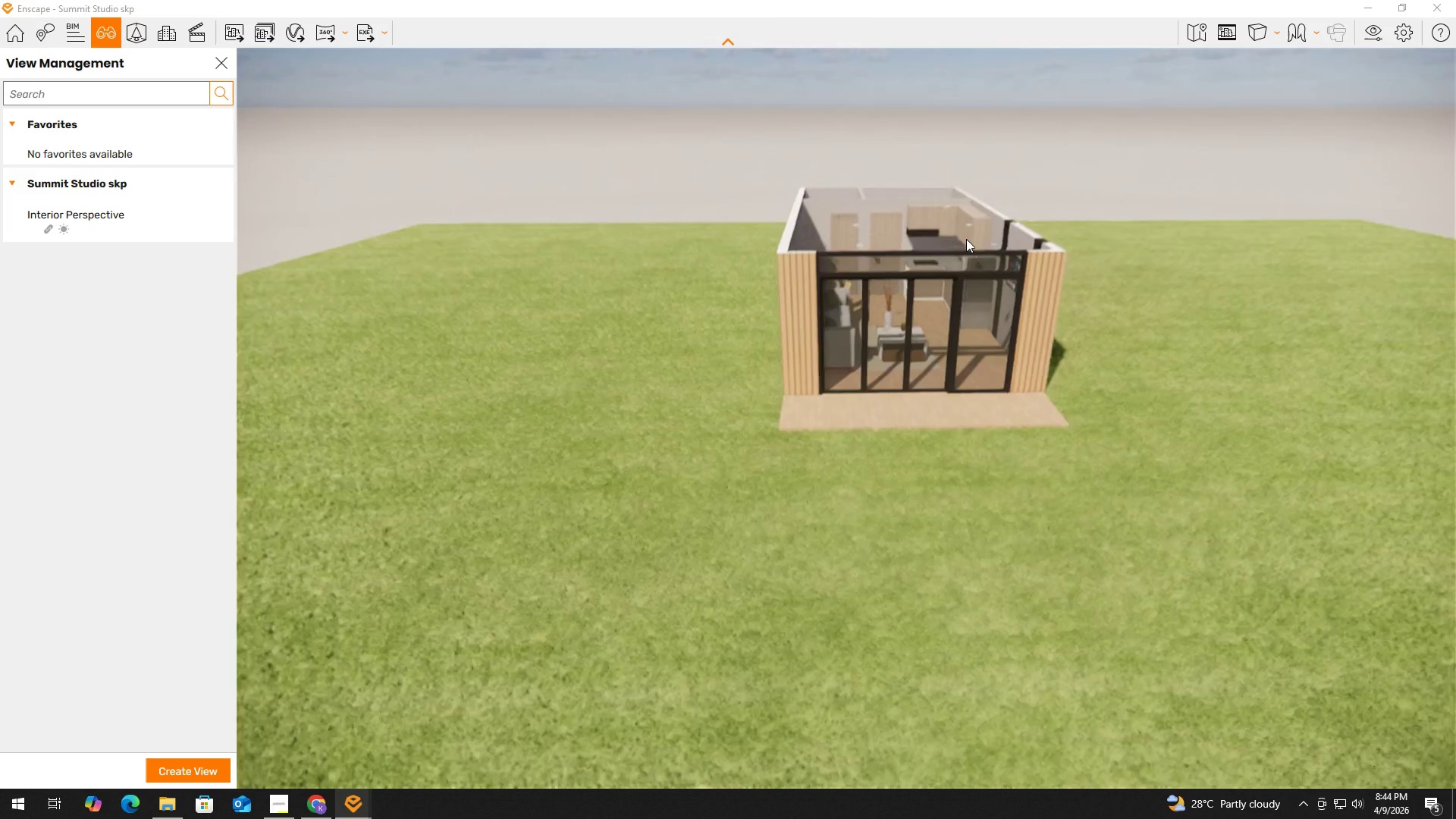 
key(Alt+AltLeft)
 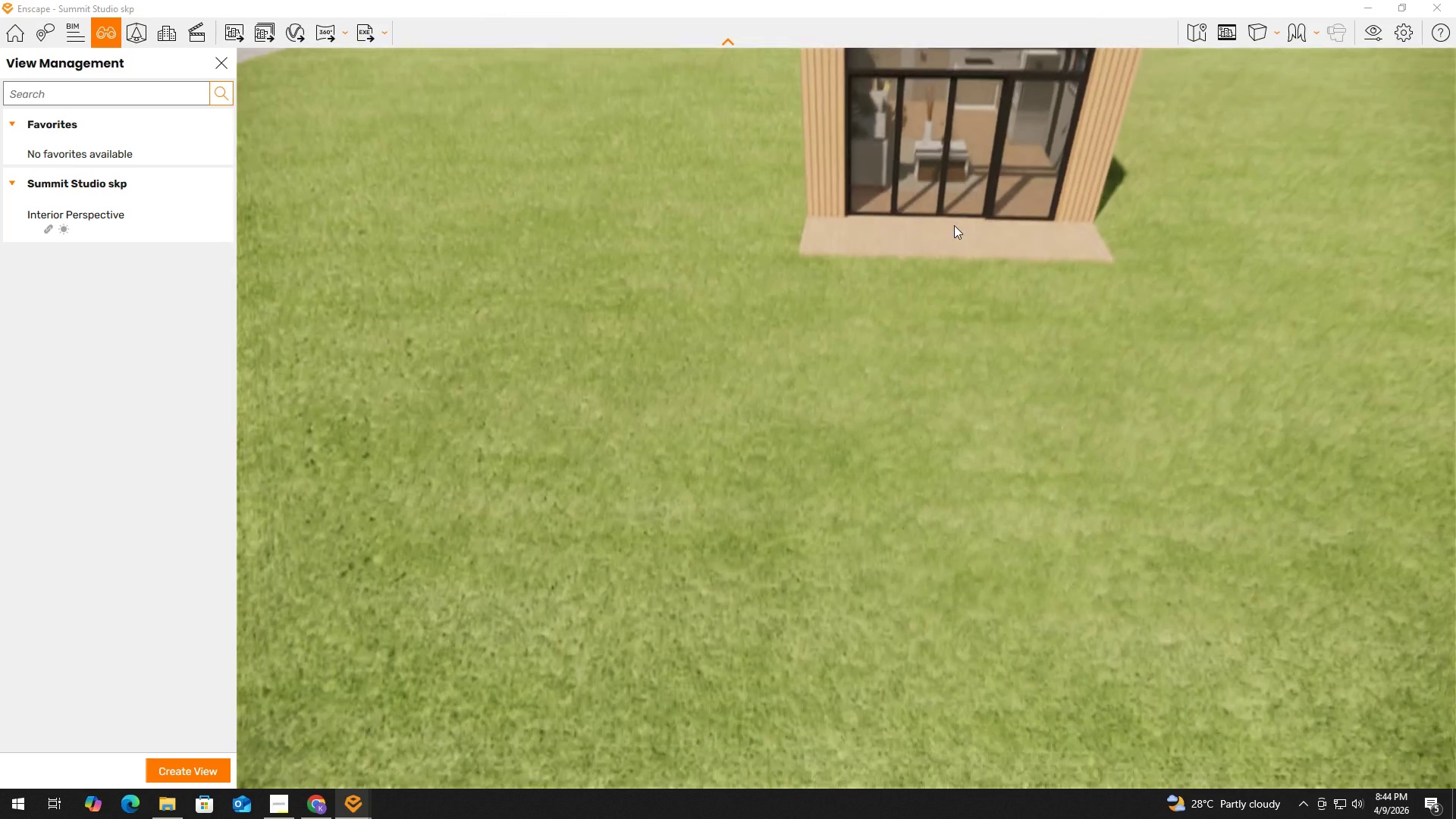 
key(Alt+Tab)
 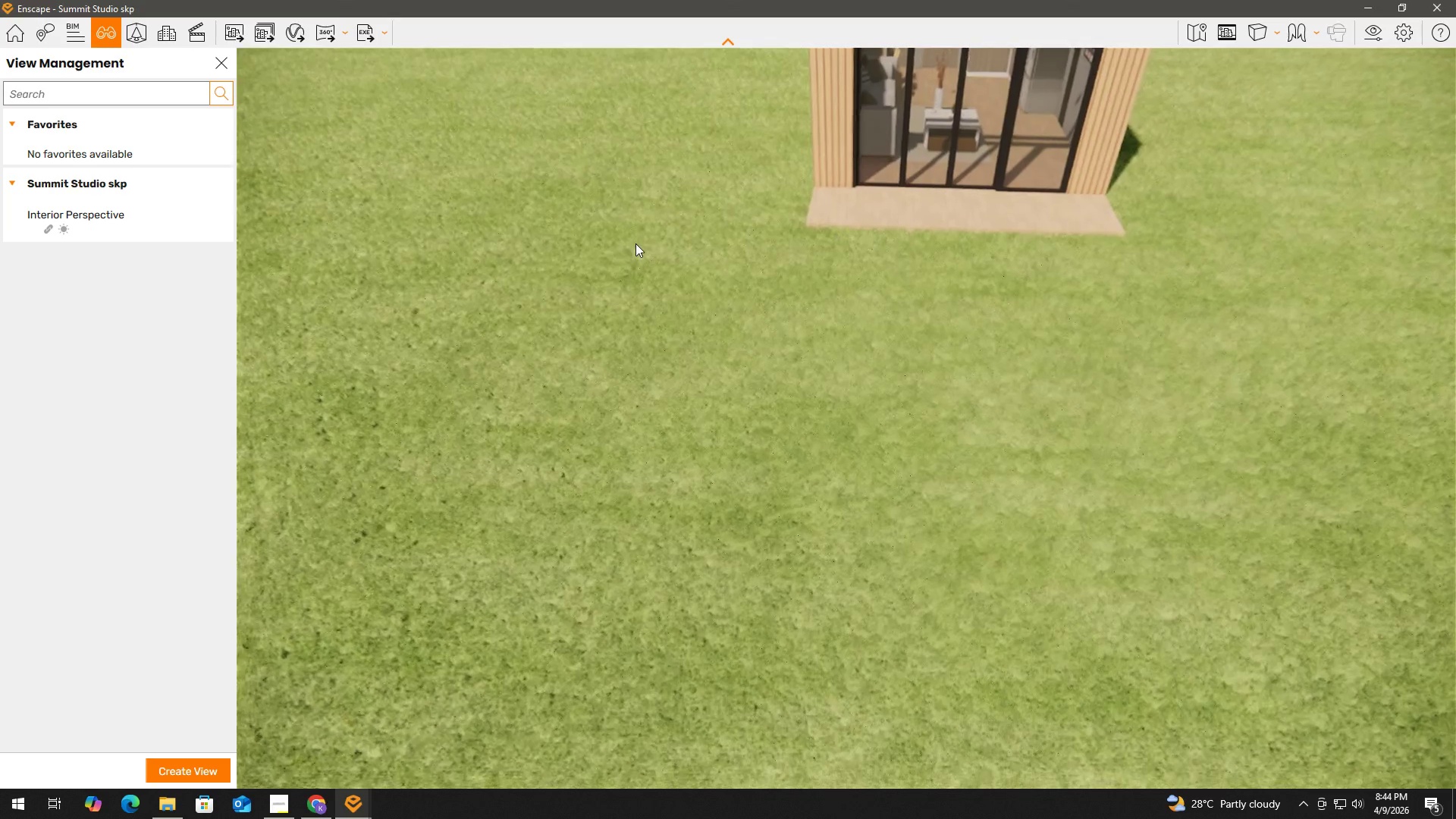 
key(Alt+Tab)
 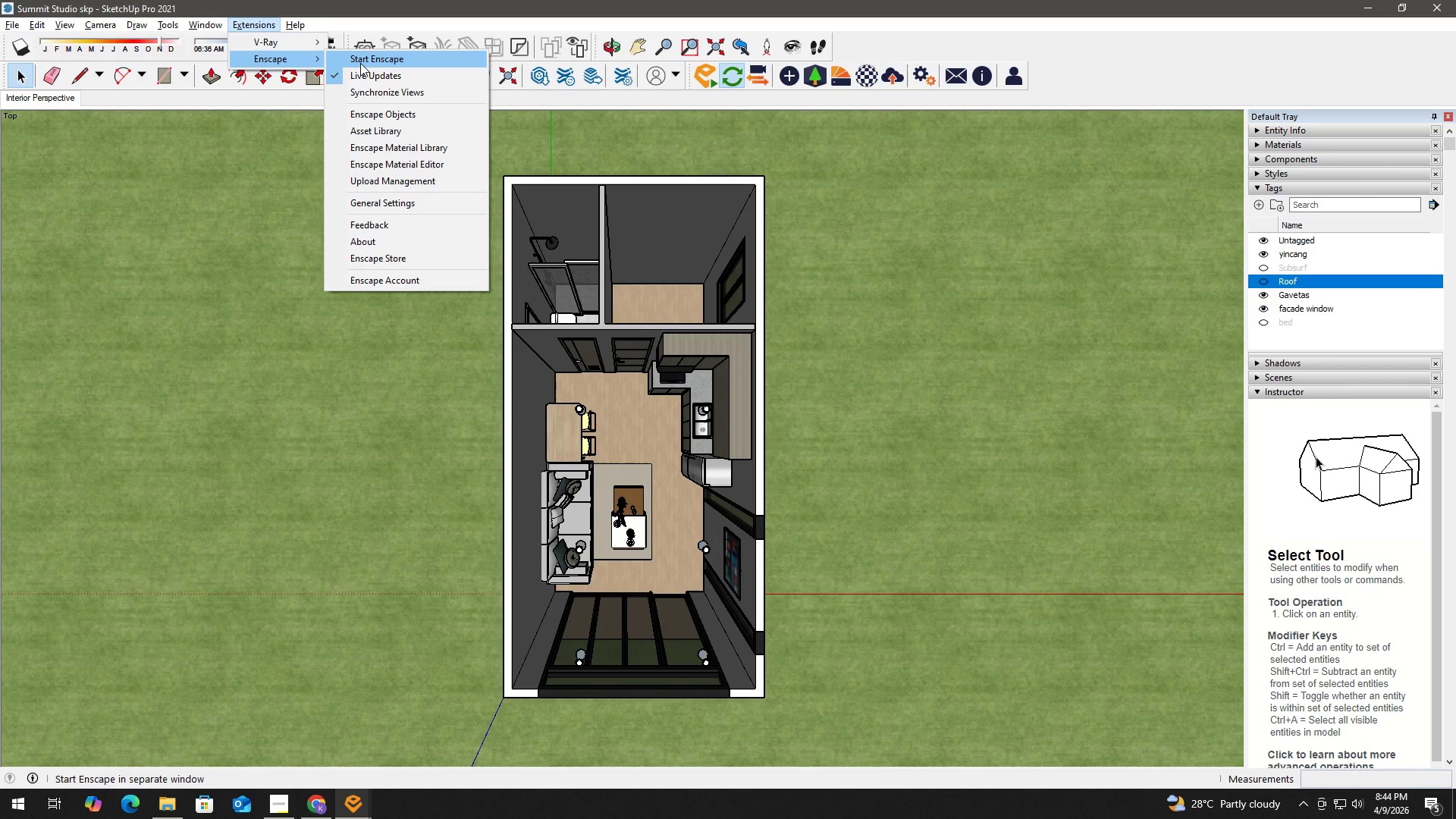 
left_click([372, 95])
 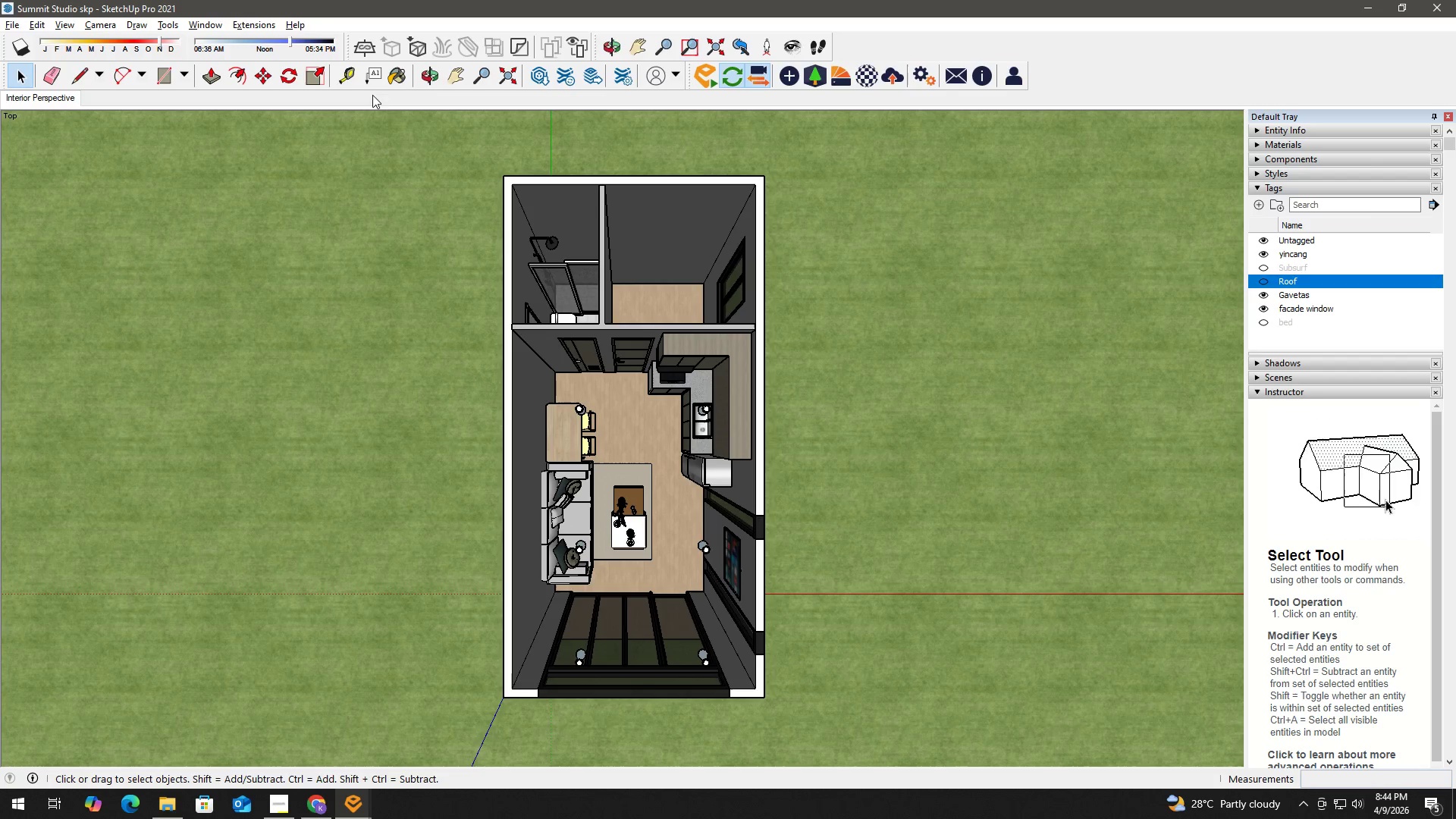 
key(Alt+Tab)
 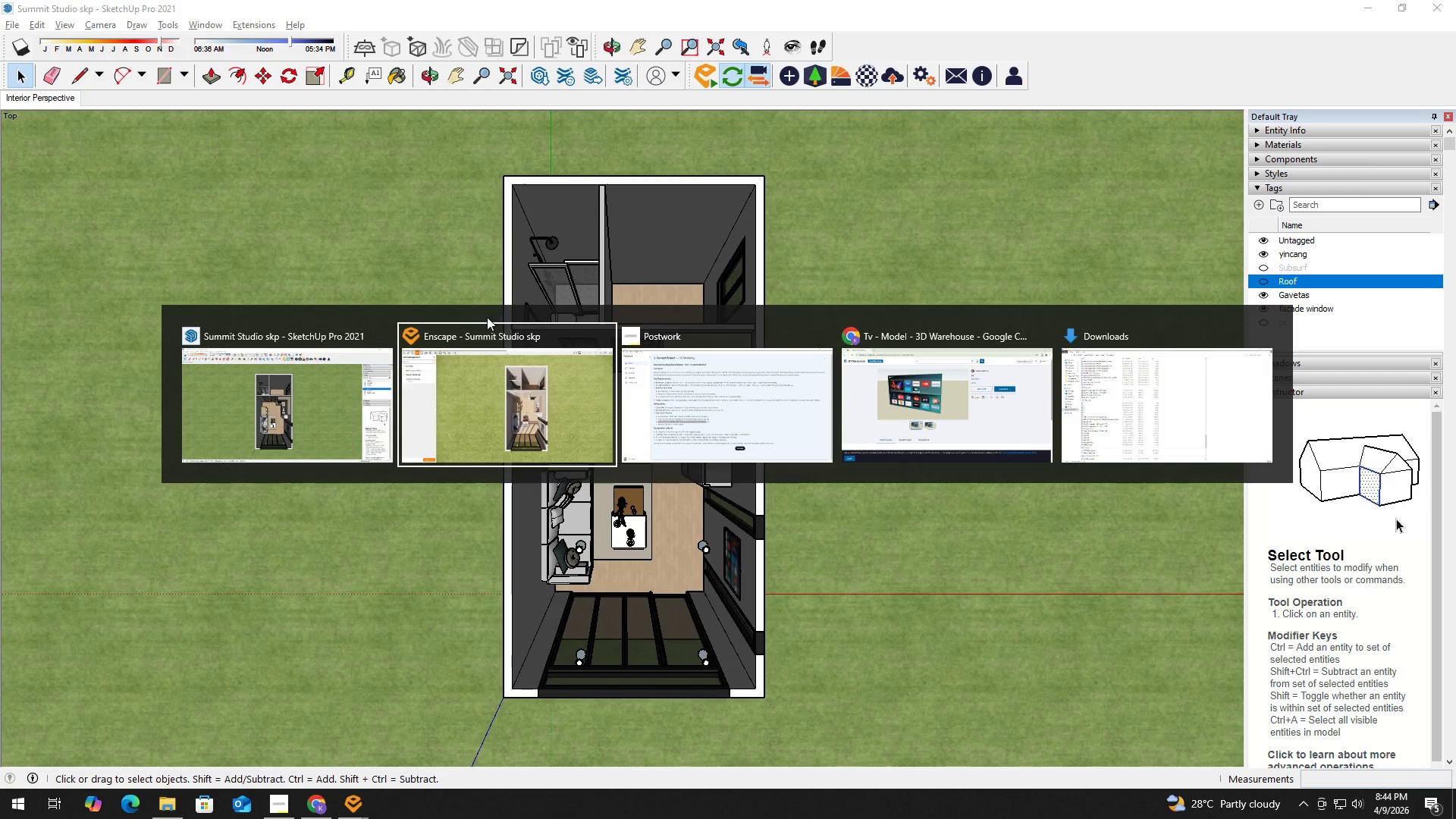 
left_click([489, 394])
 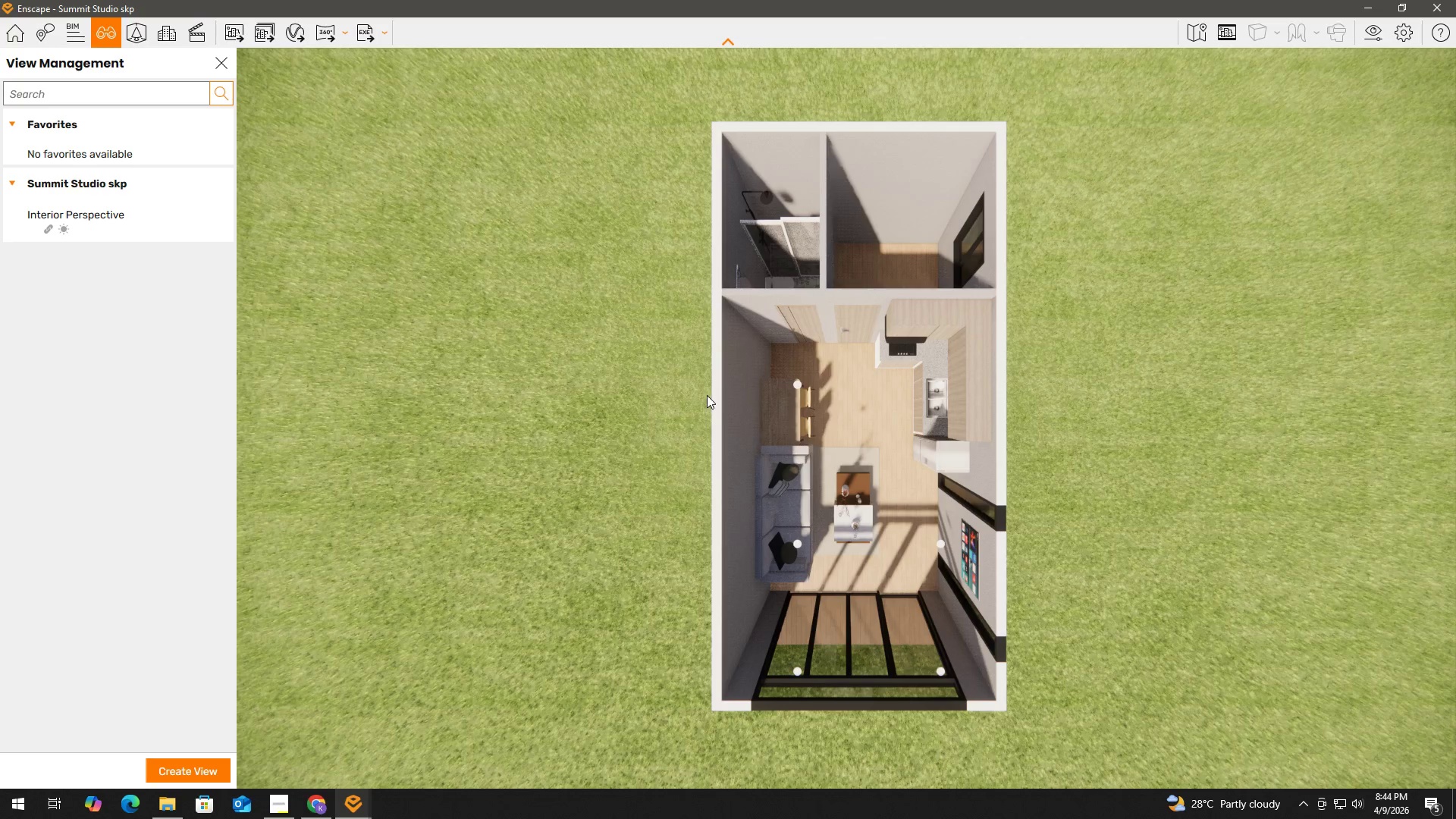 
key(D)
 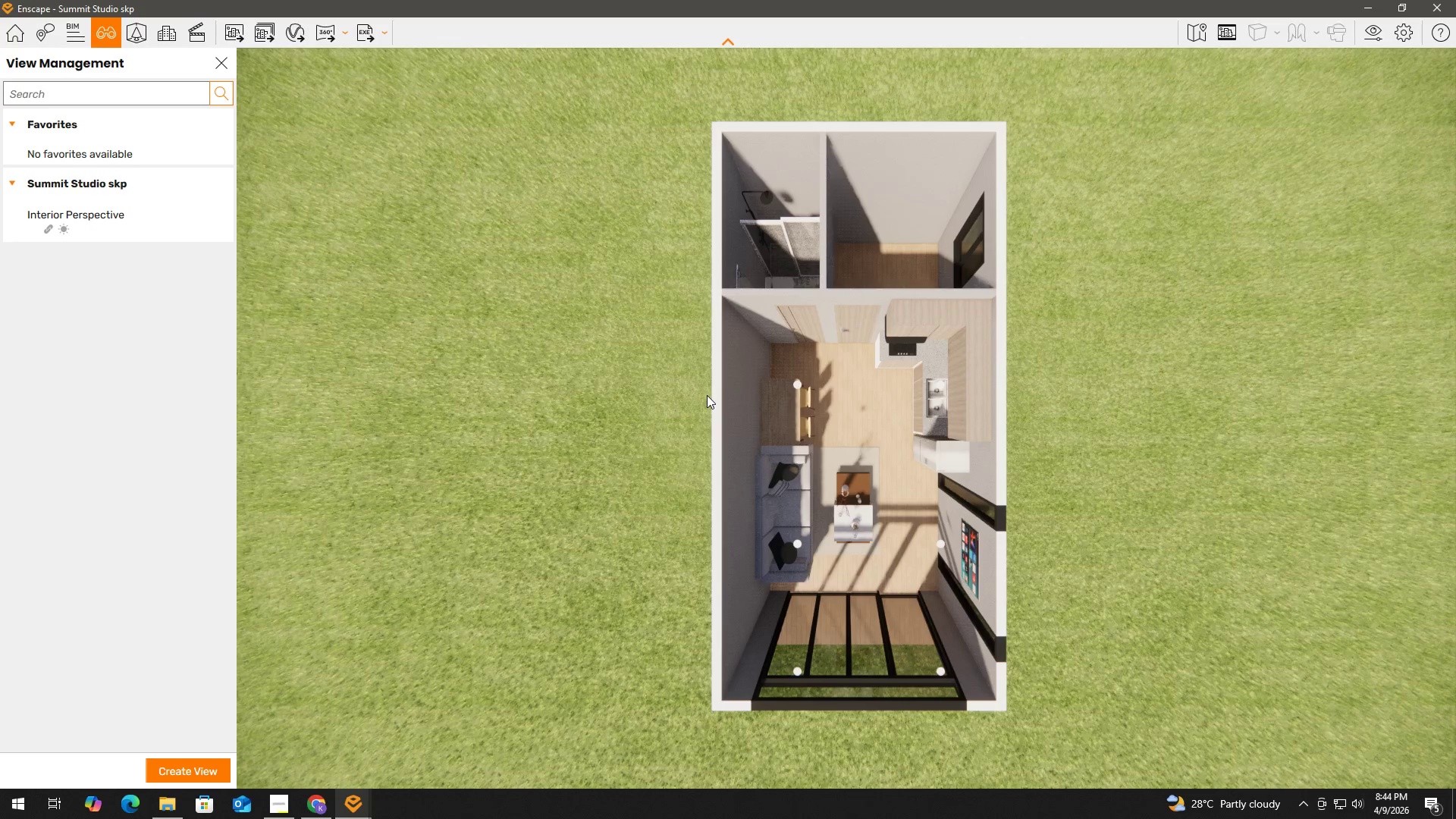 
key(Alt+AltLeft)
 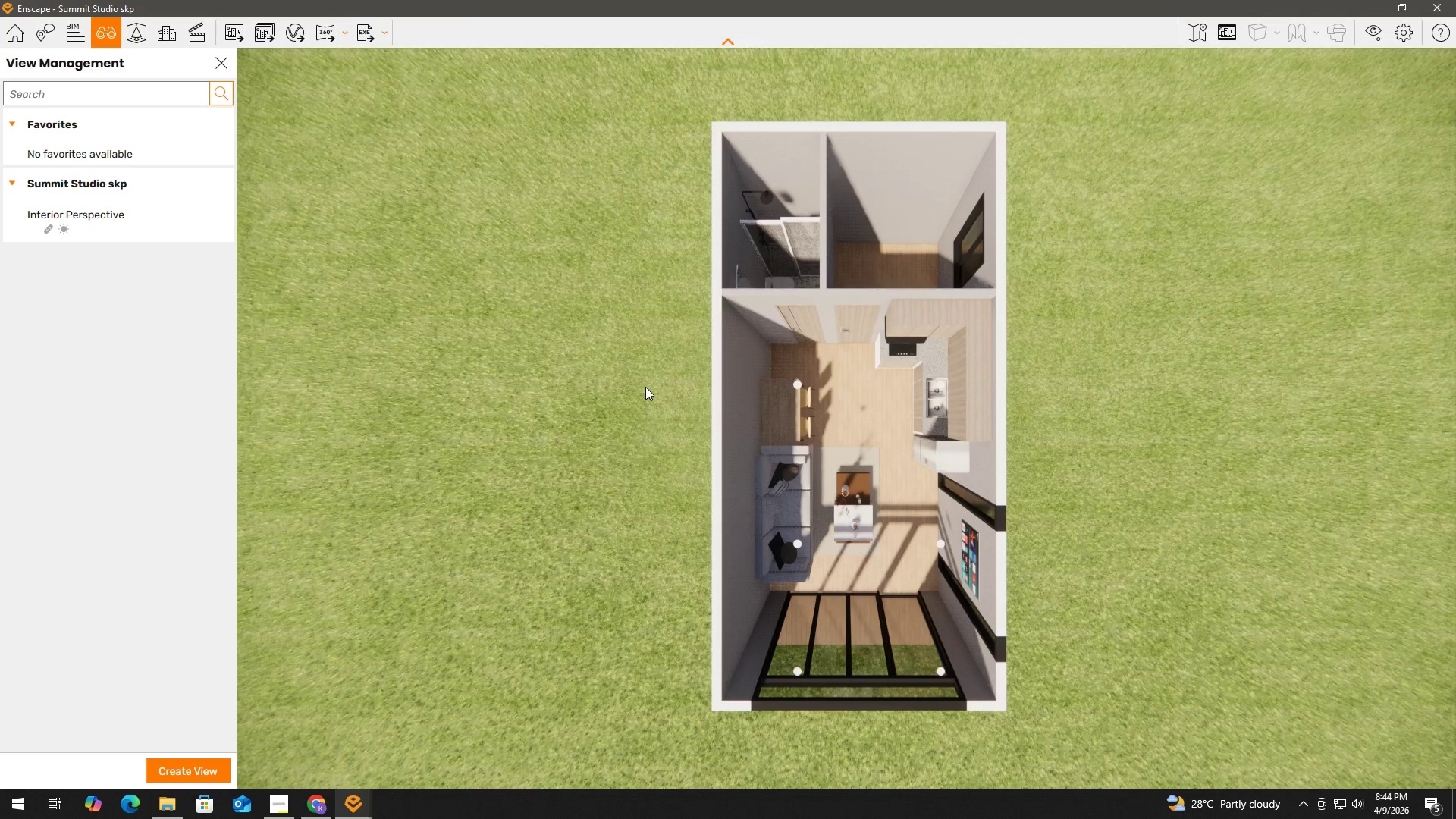 
key(Alt+Tab)
 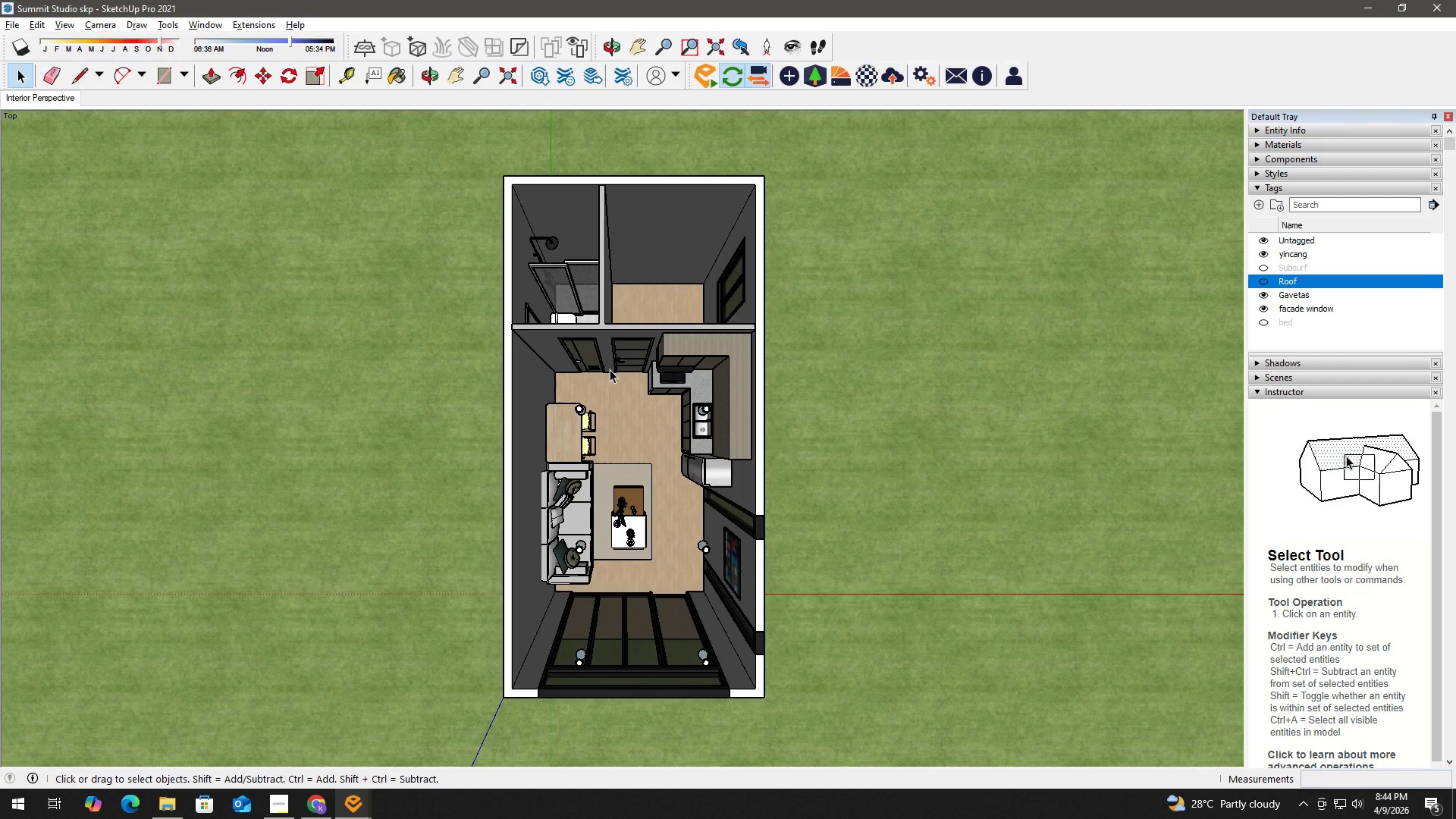 
key(Alt+AltLeft)
 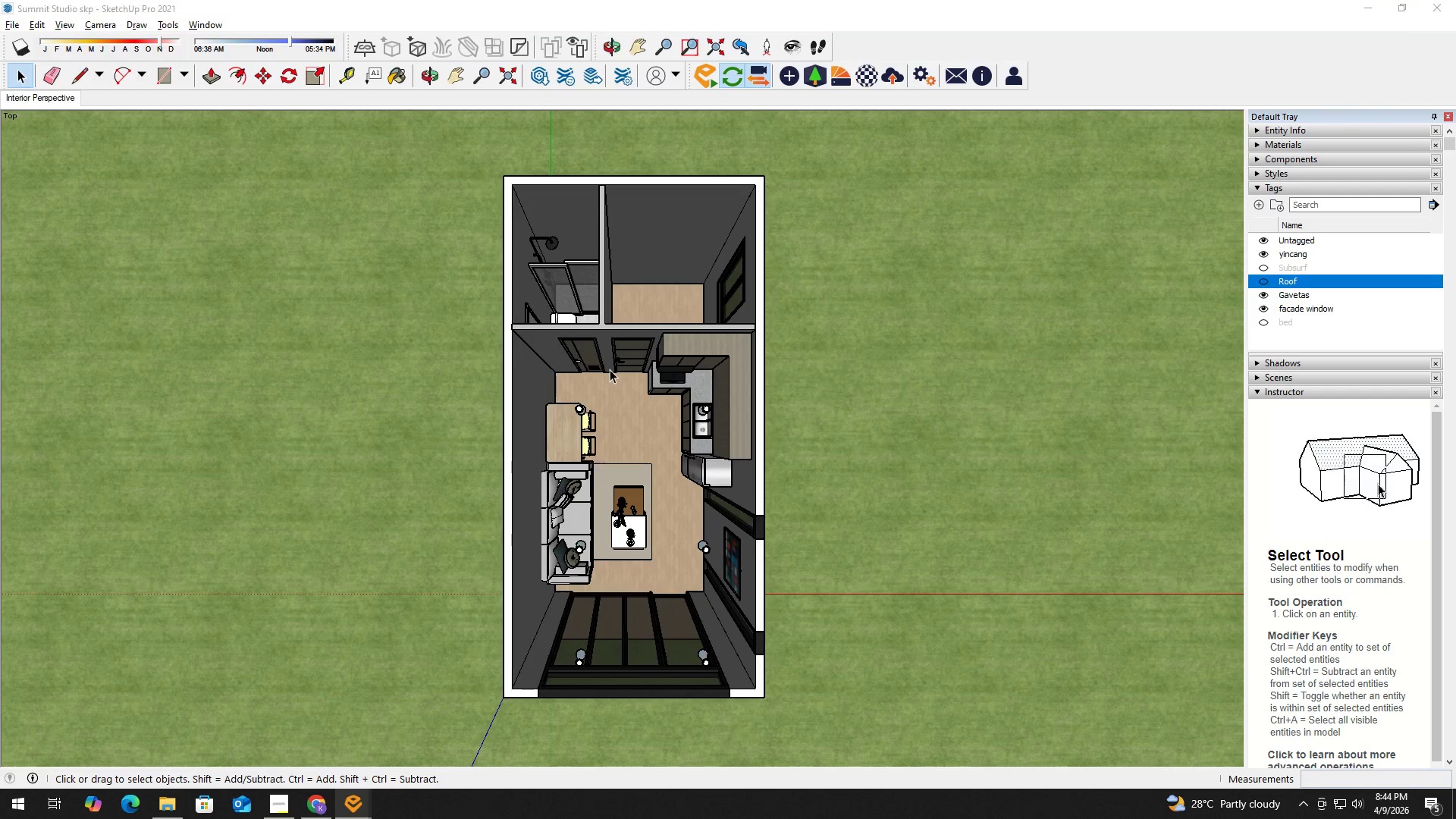 
key(Alt+Tab)
 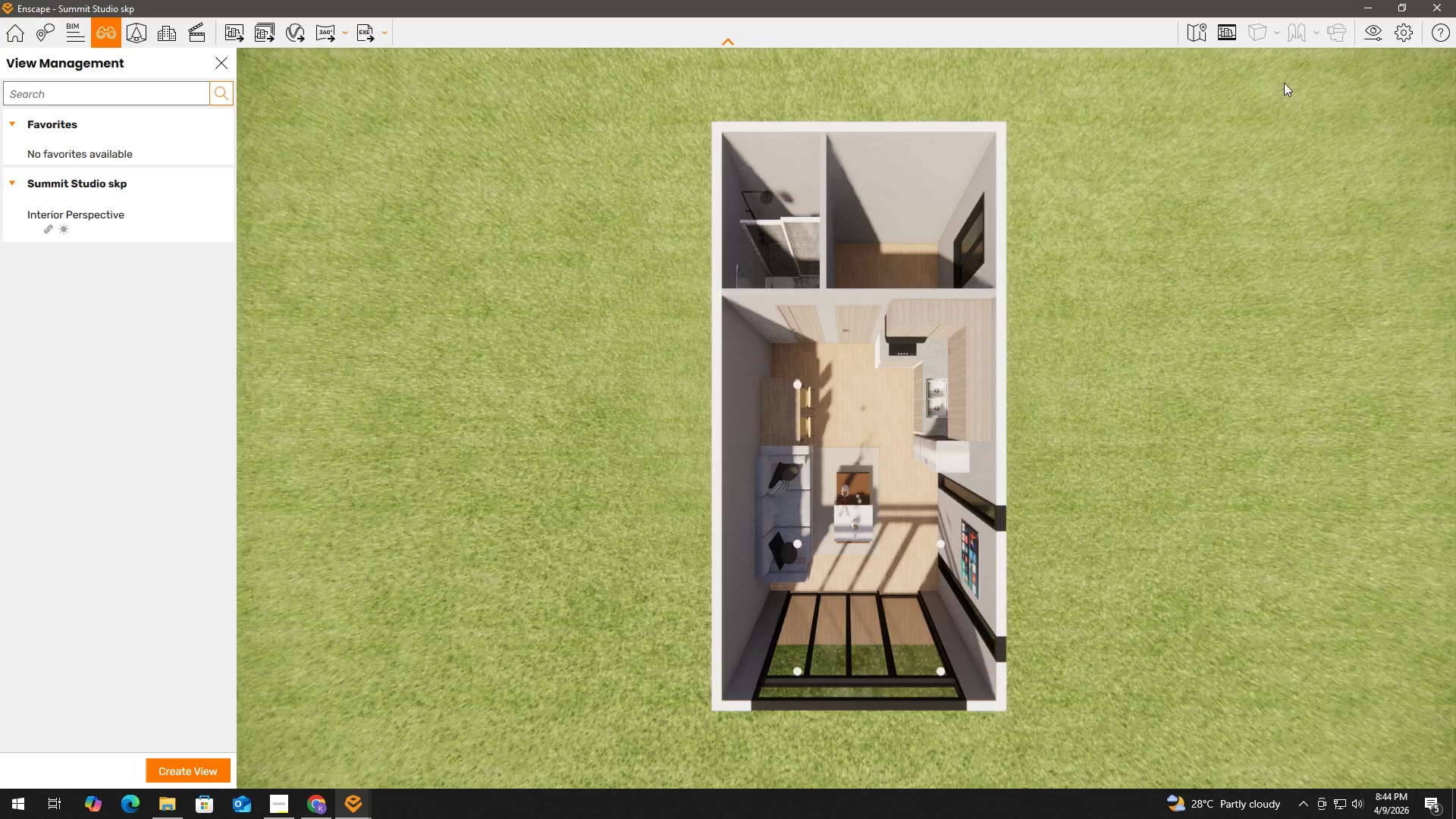 
left_click([1237, 27])
 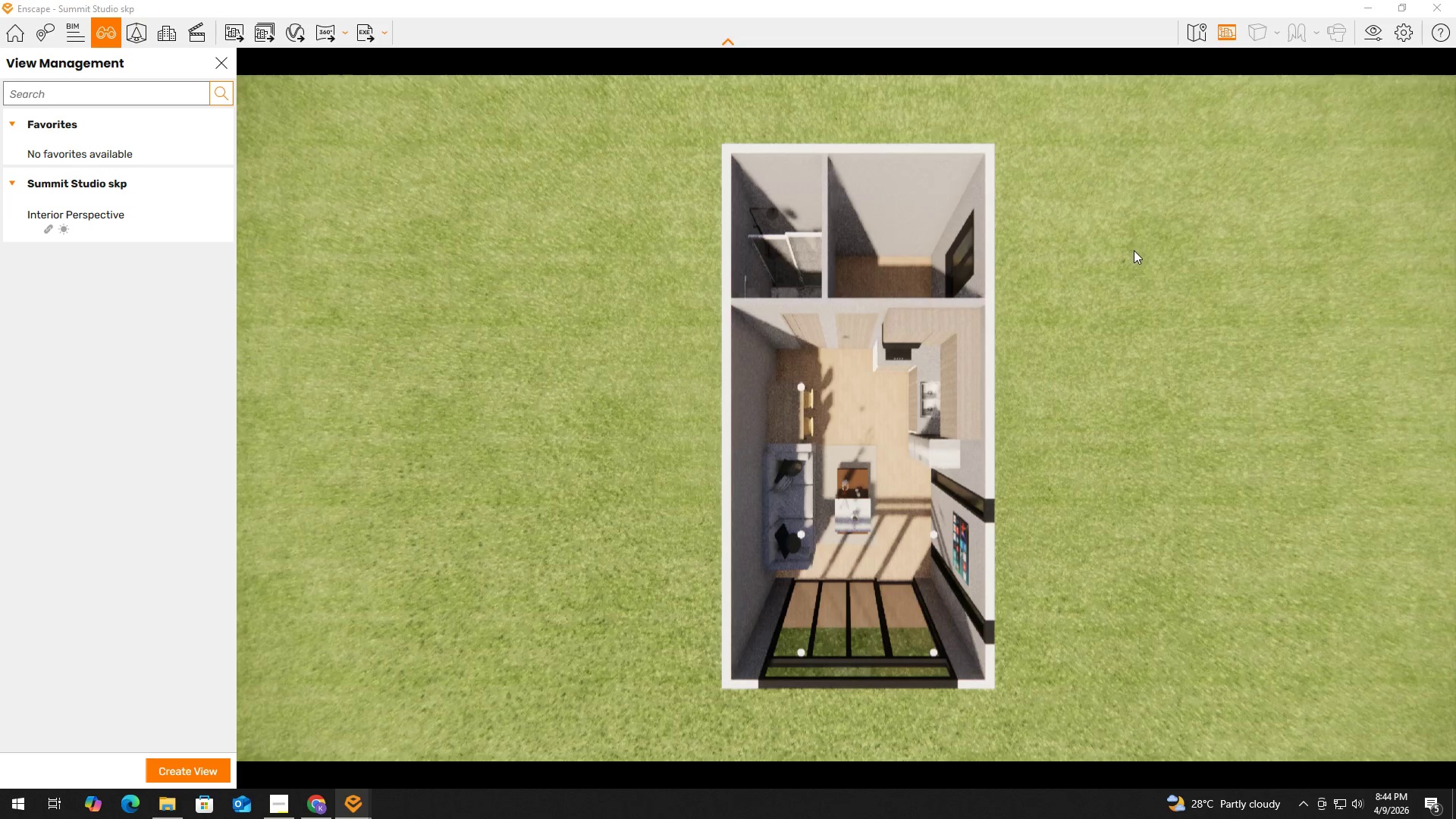 
key(D)
 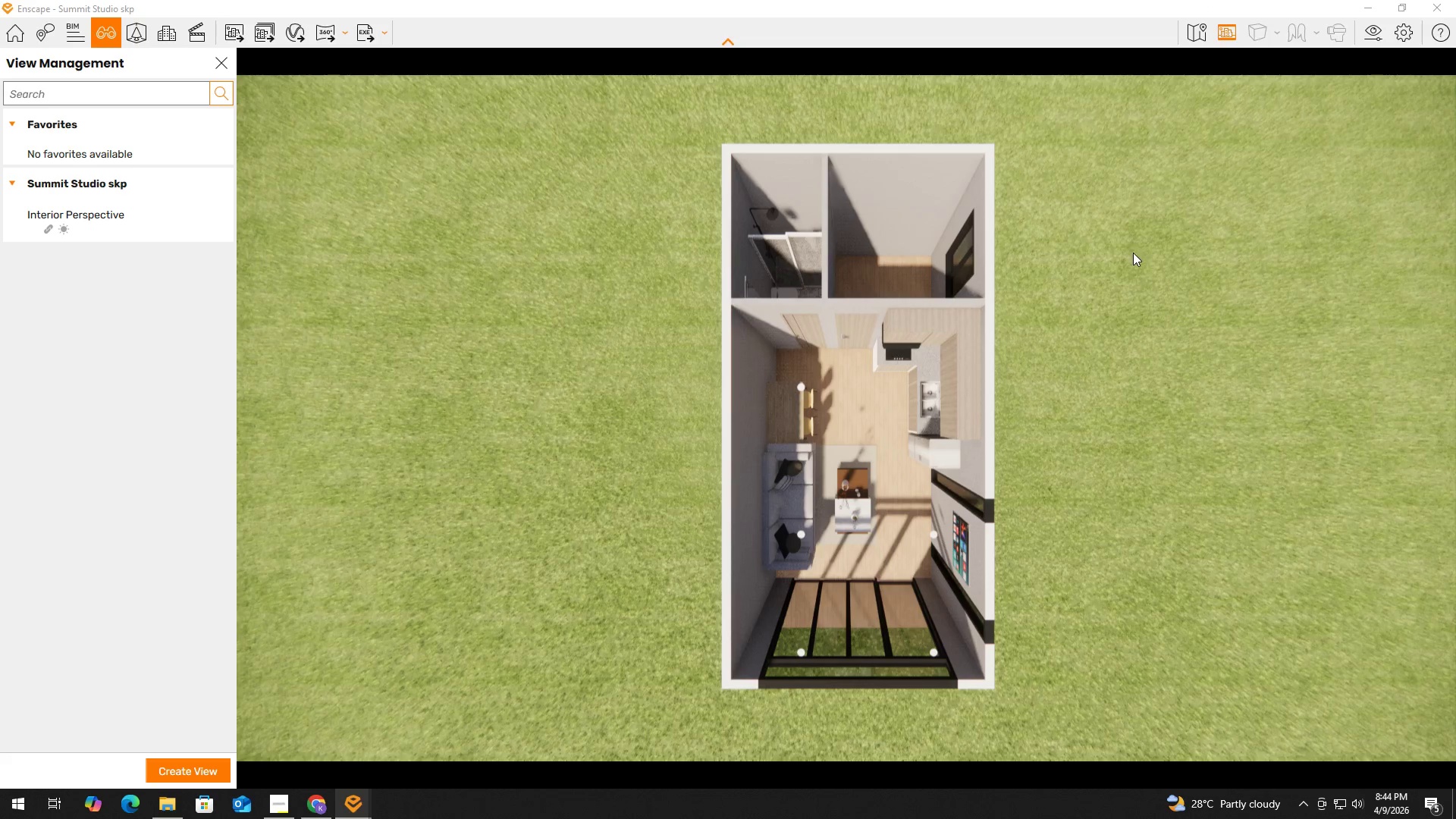 
left_click([1133, 253])
 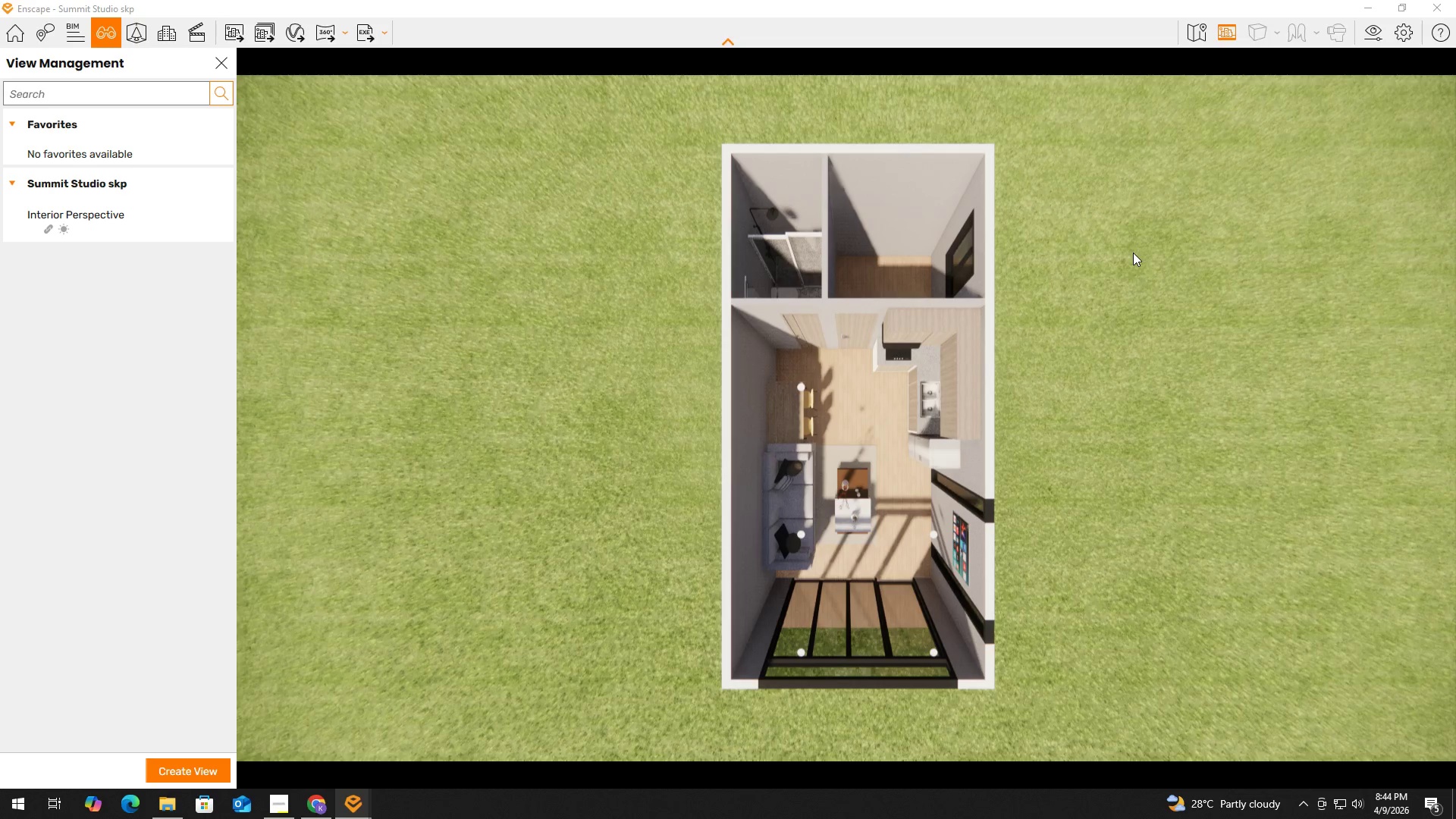 
key(D)
 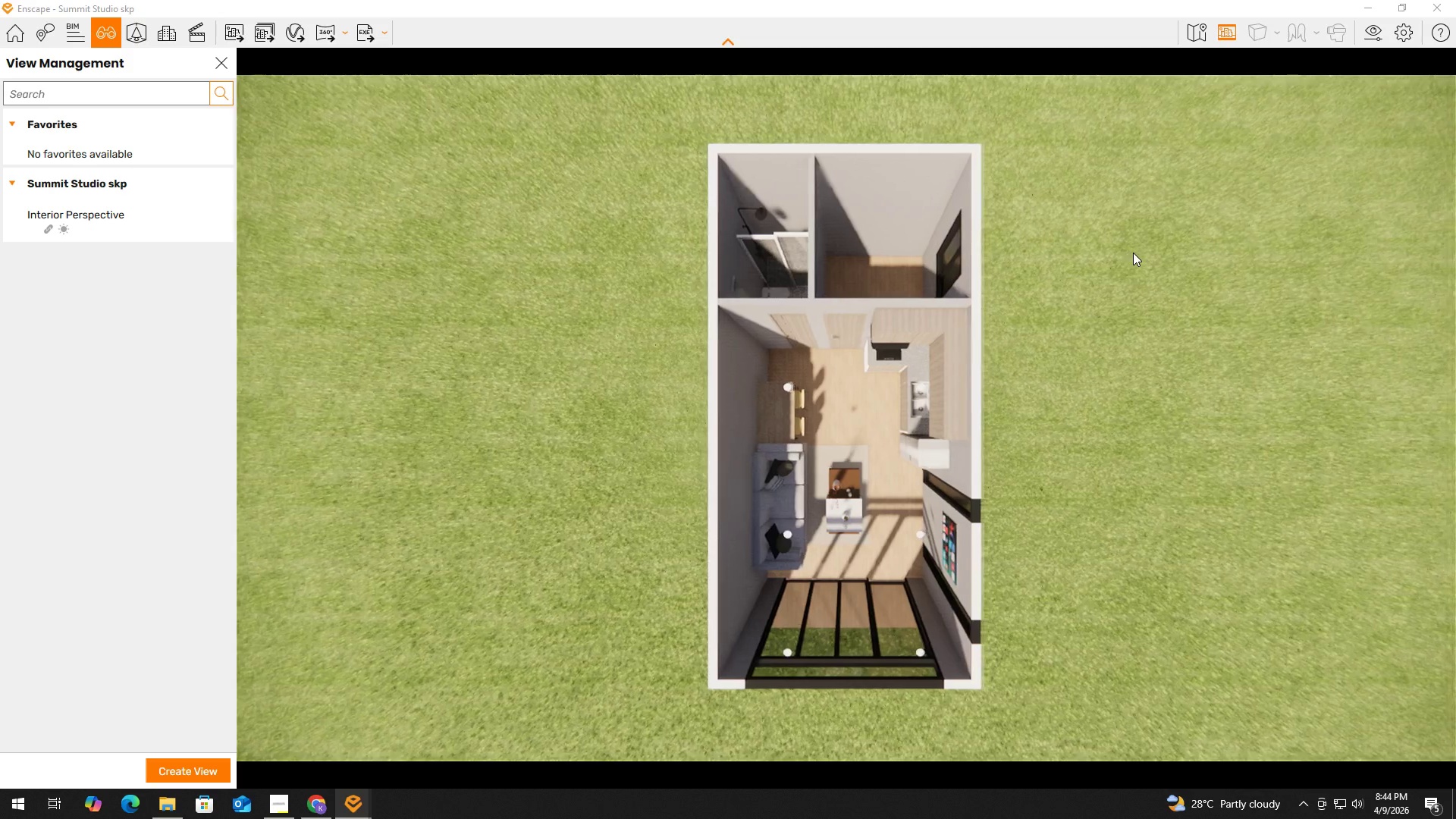 
hold_key(key=D, duration=0.39)
 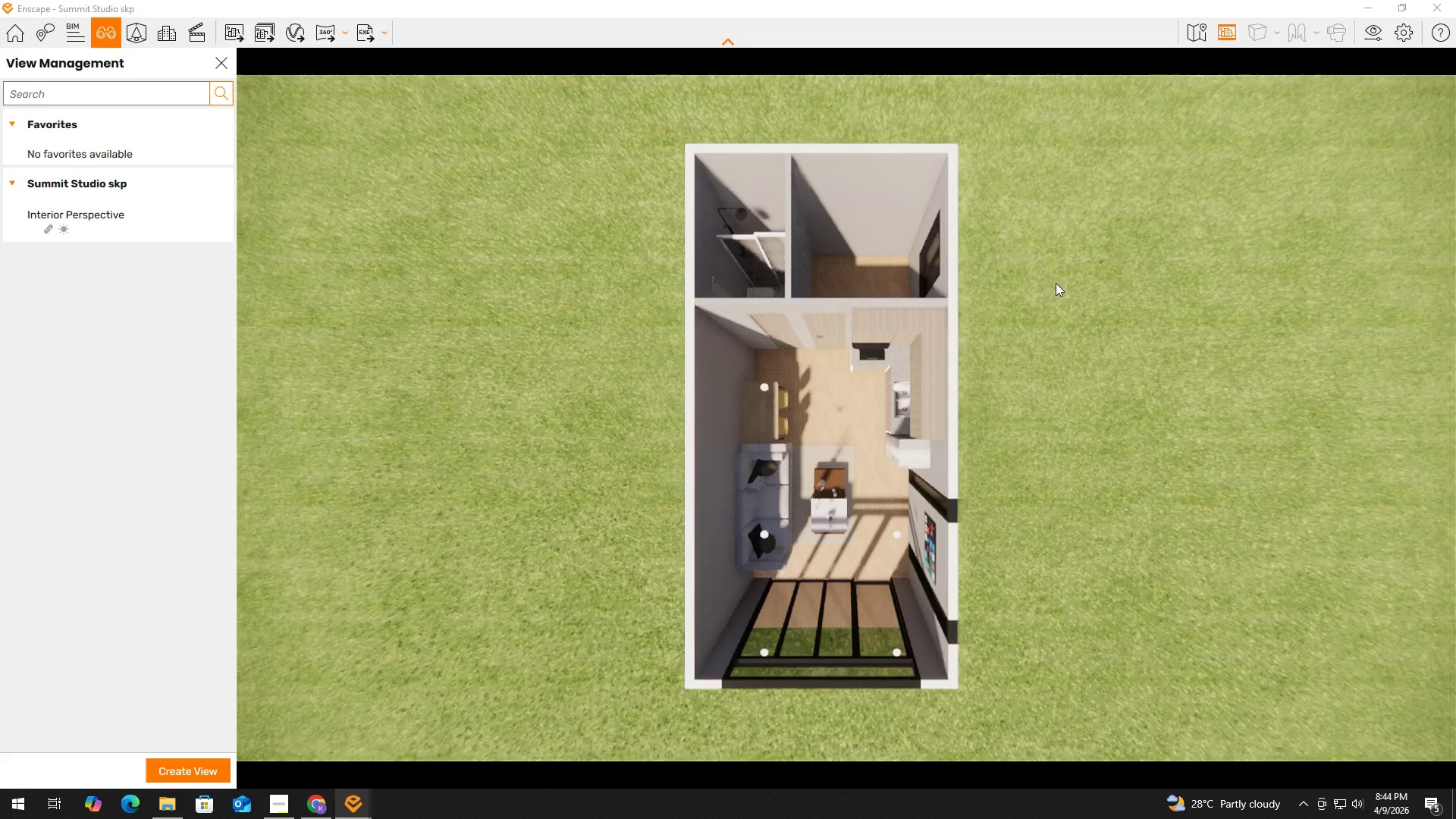 
key(A)
 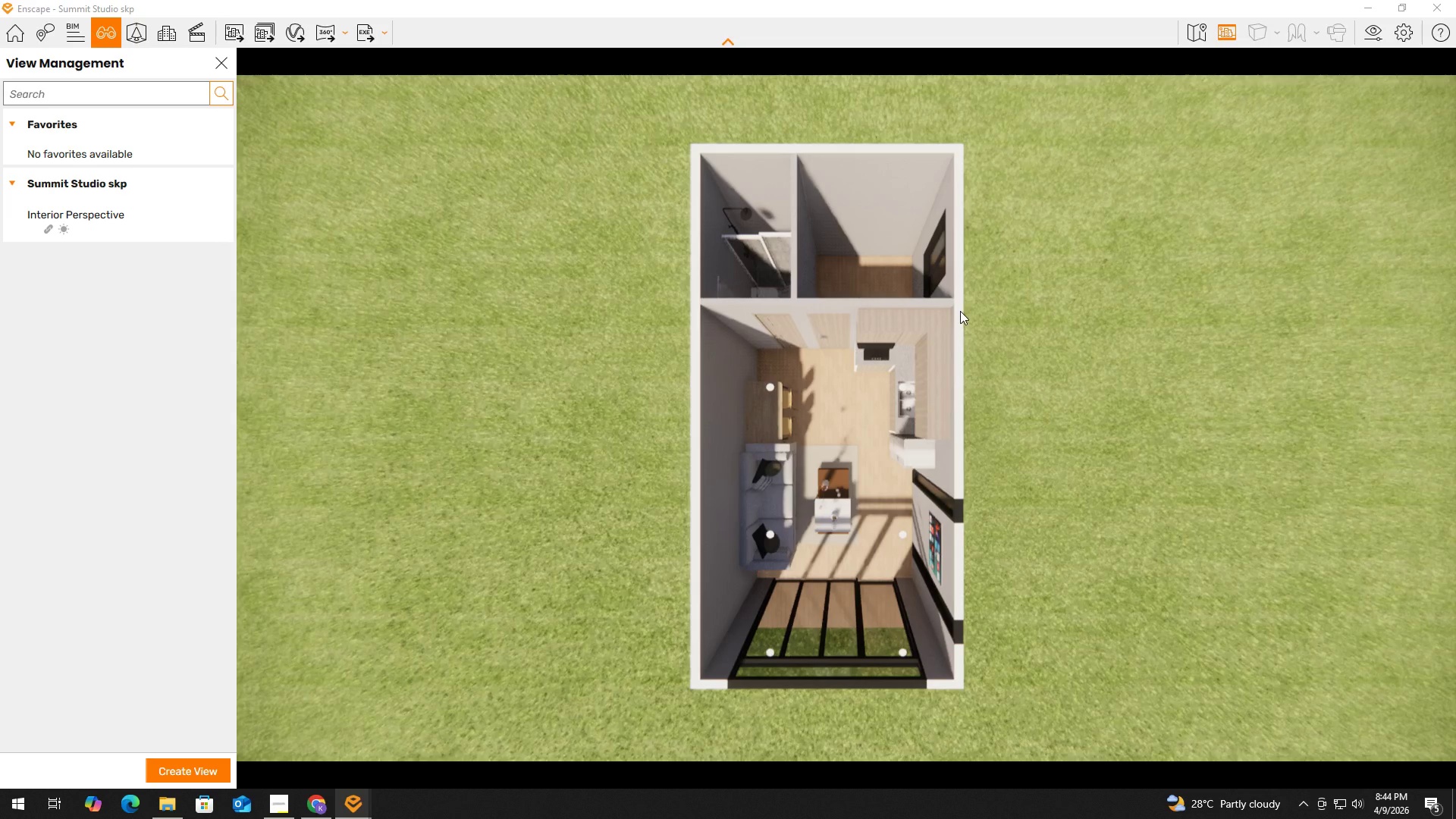 
key(Alt+Tab)
 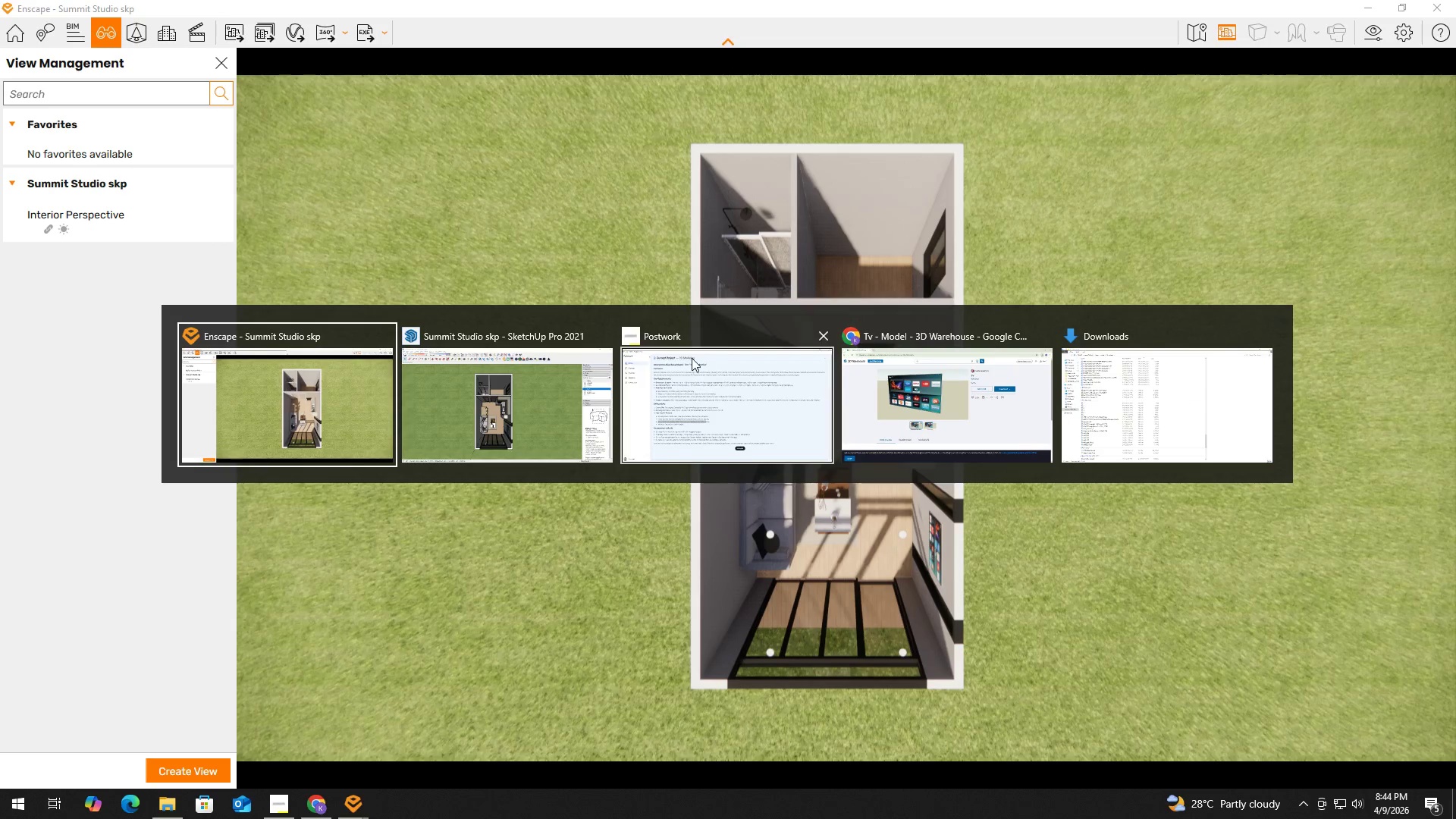 
left_click([483, 426])
 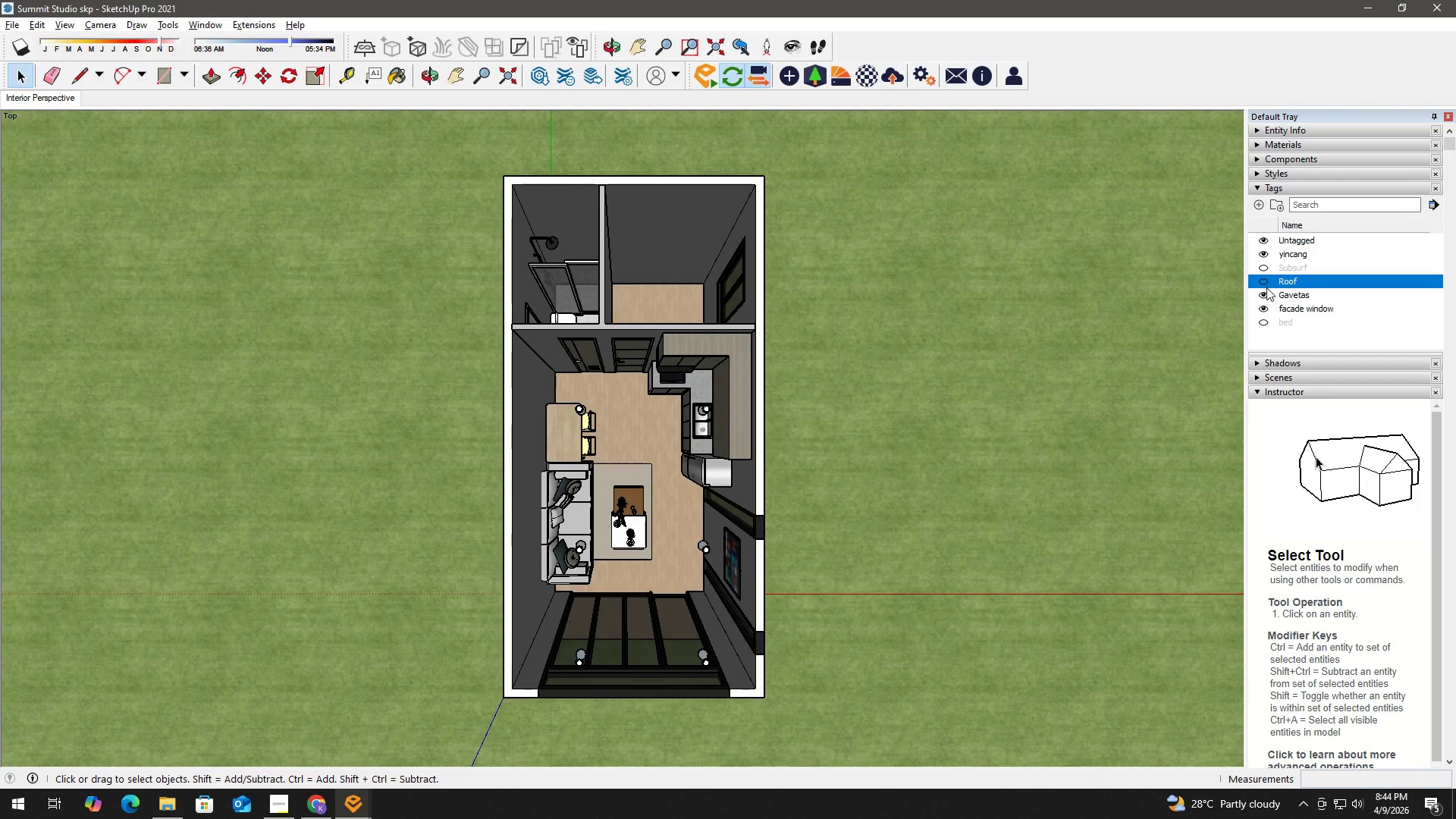 
left_click([1264, 323])
 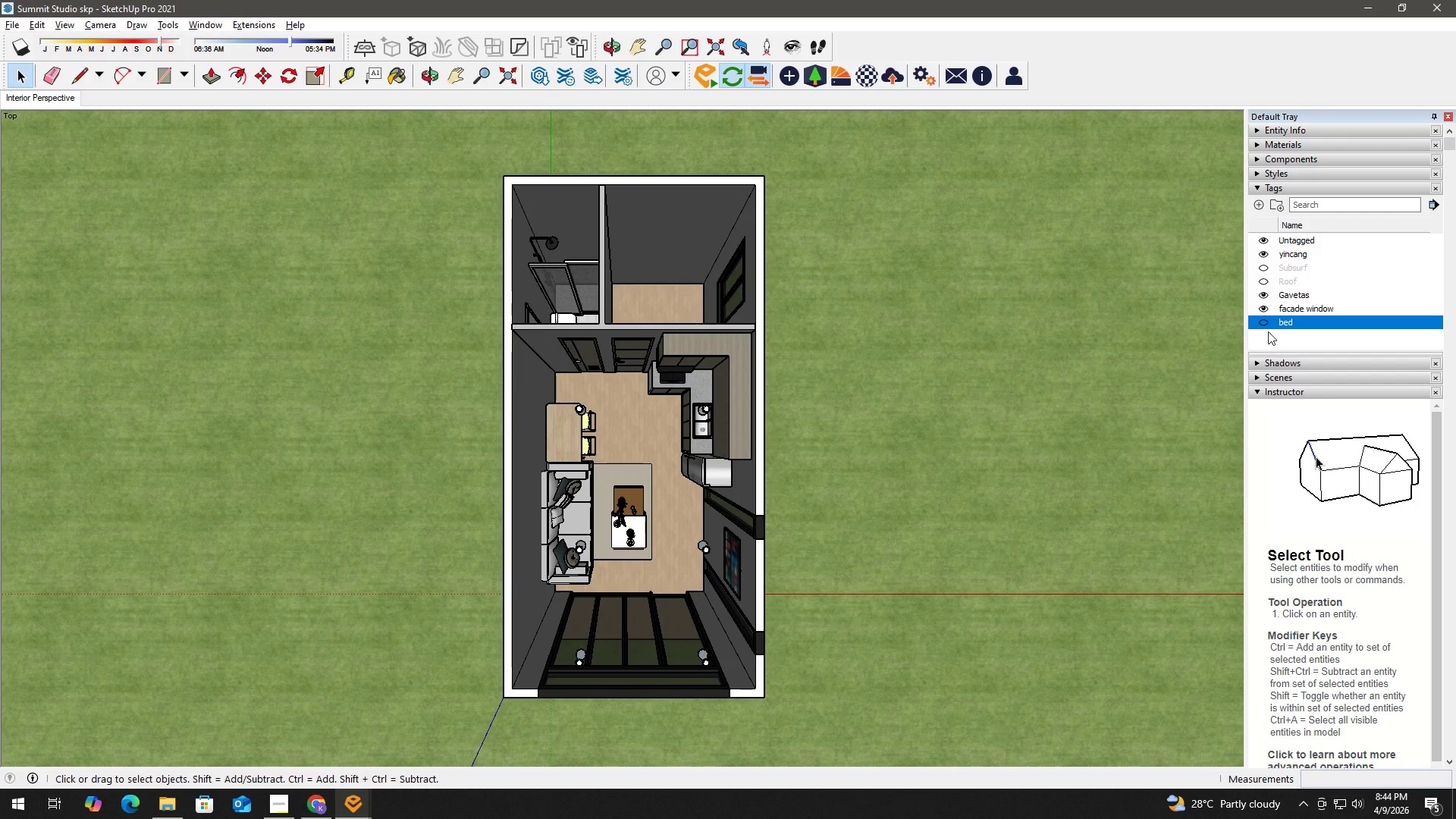 
left_click([1263, 323])
 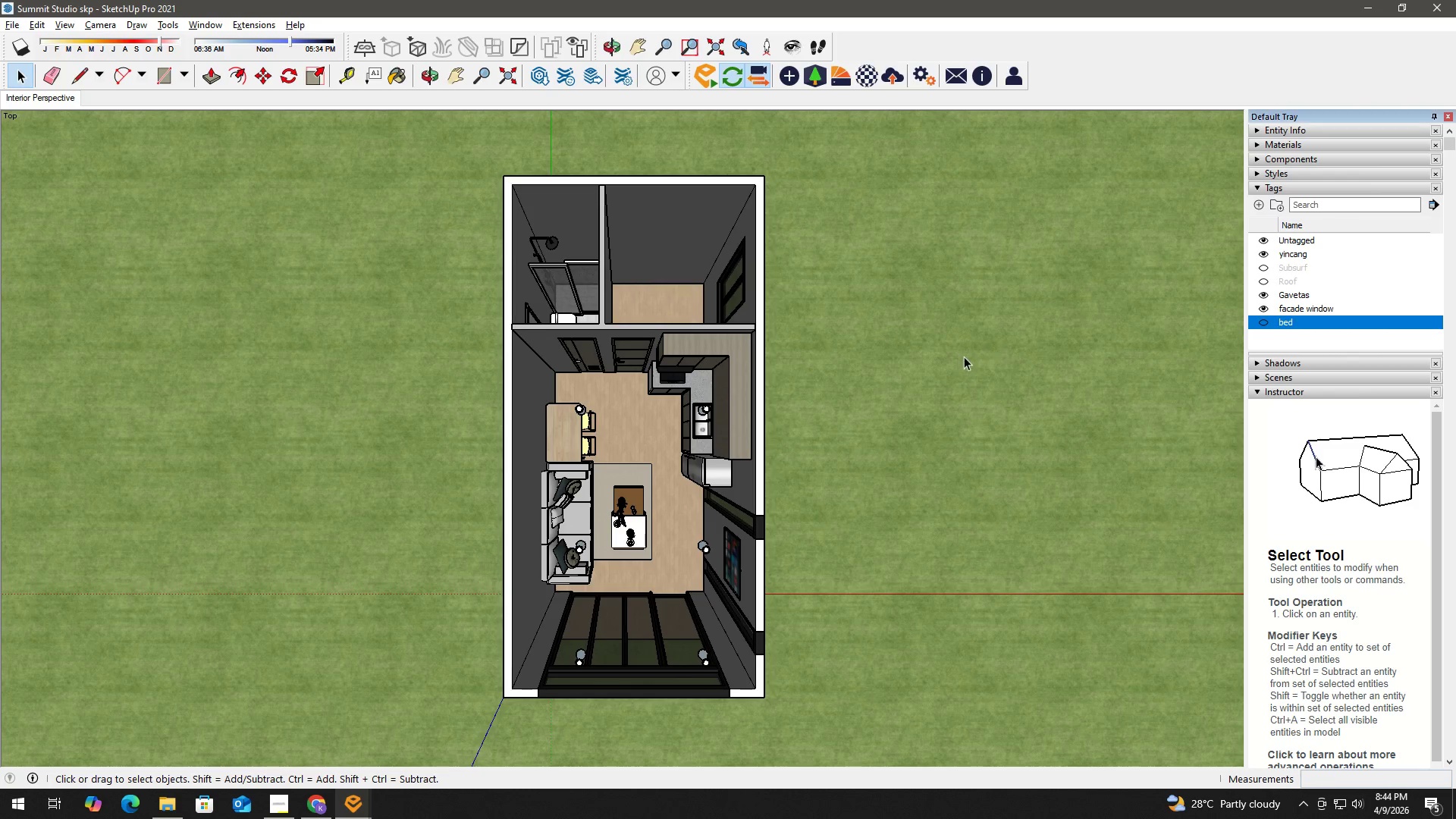 
key(Alt+Tab)
 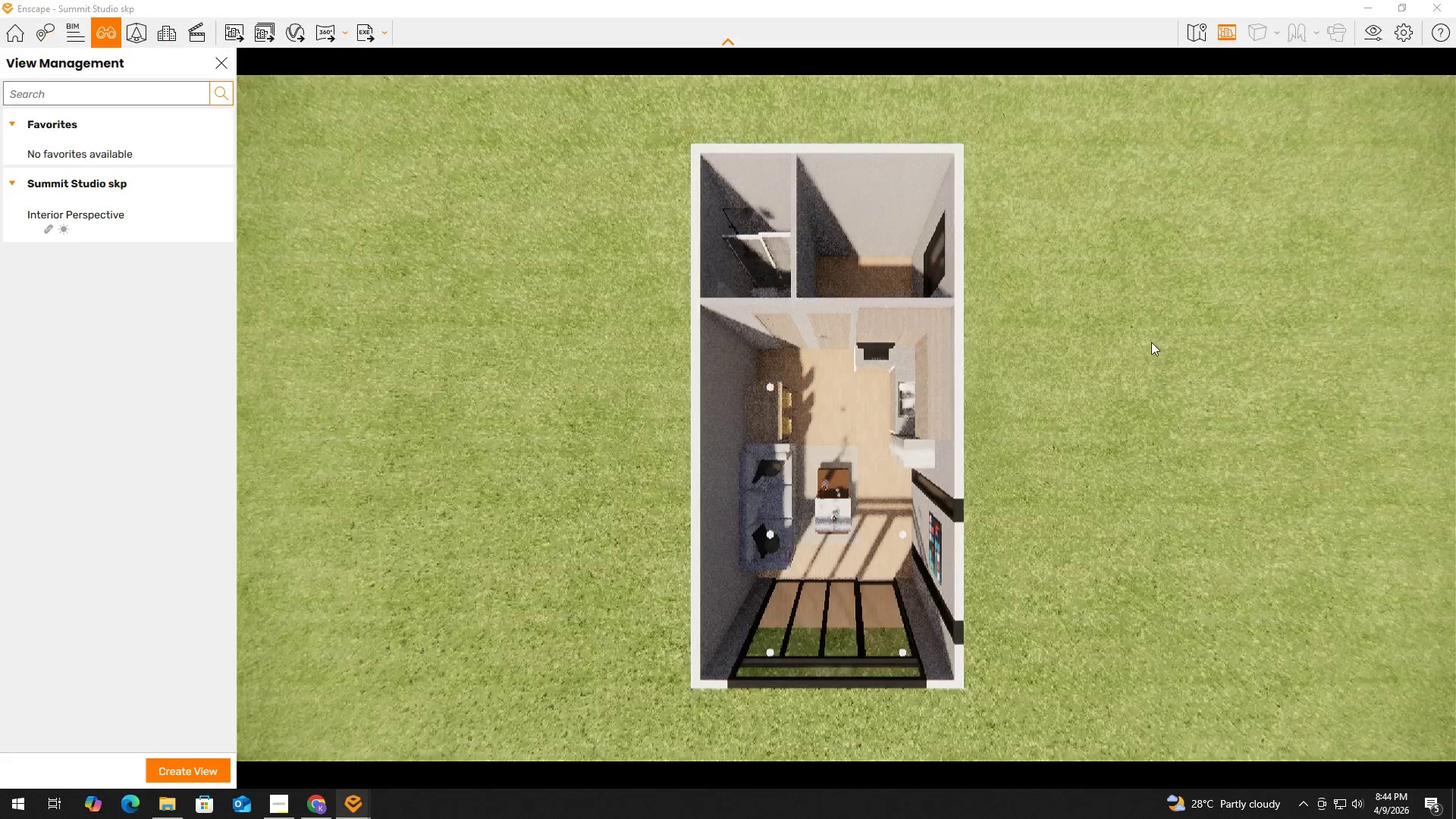 
key(Alt+AltLeft)
 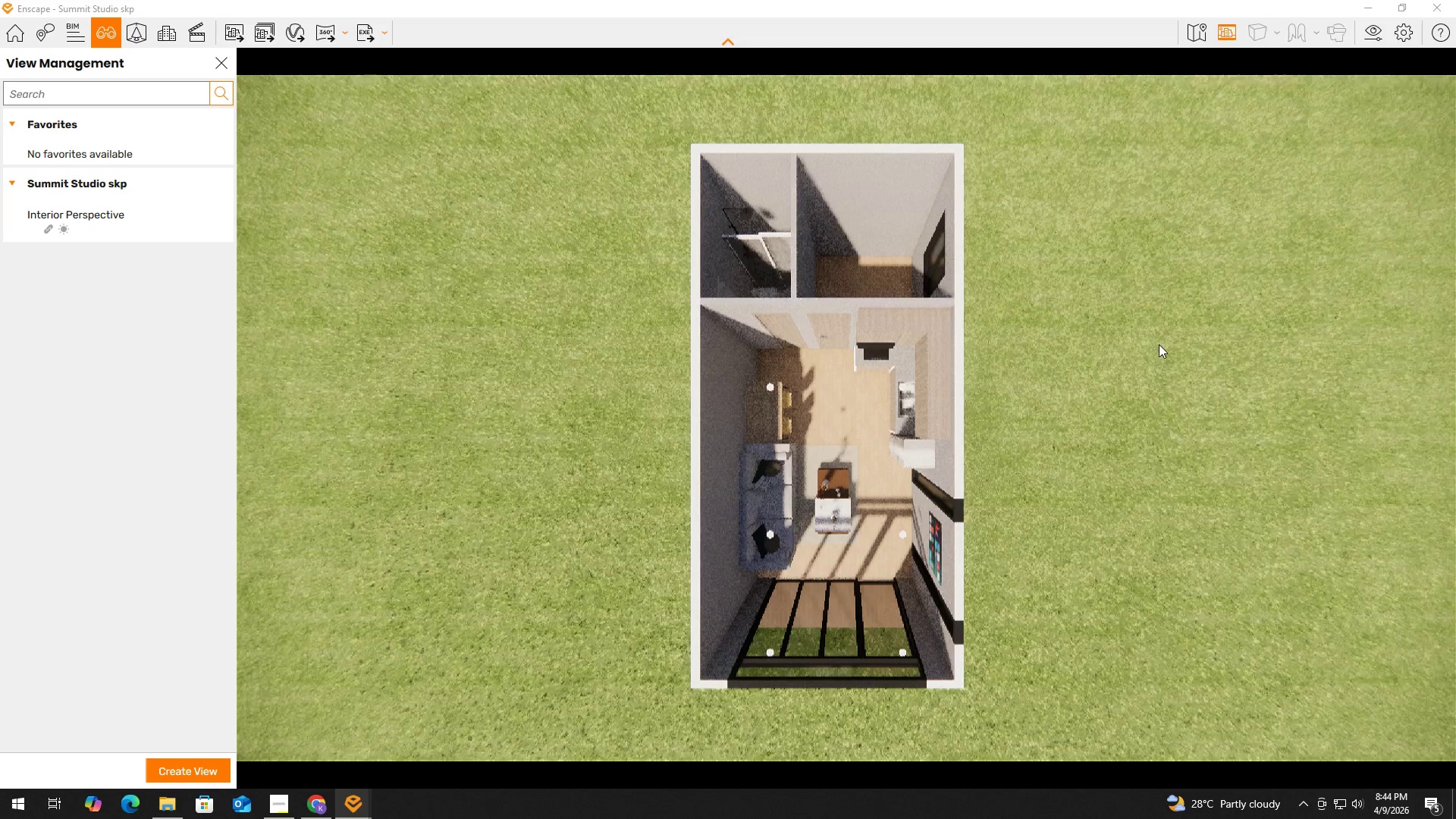 
key(Alt+Tab)
 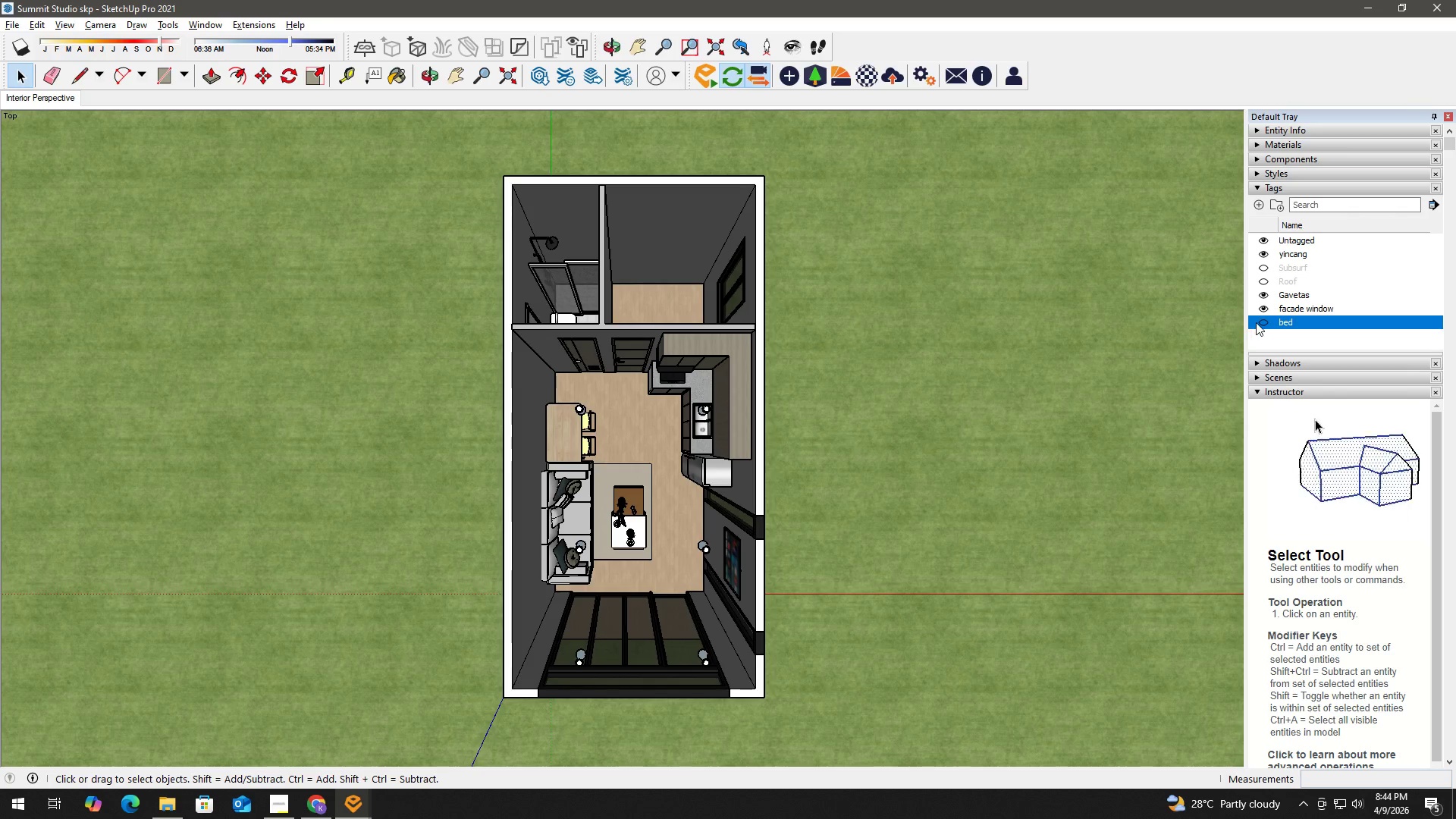 
left_click([1264, 322])
 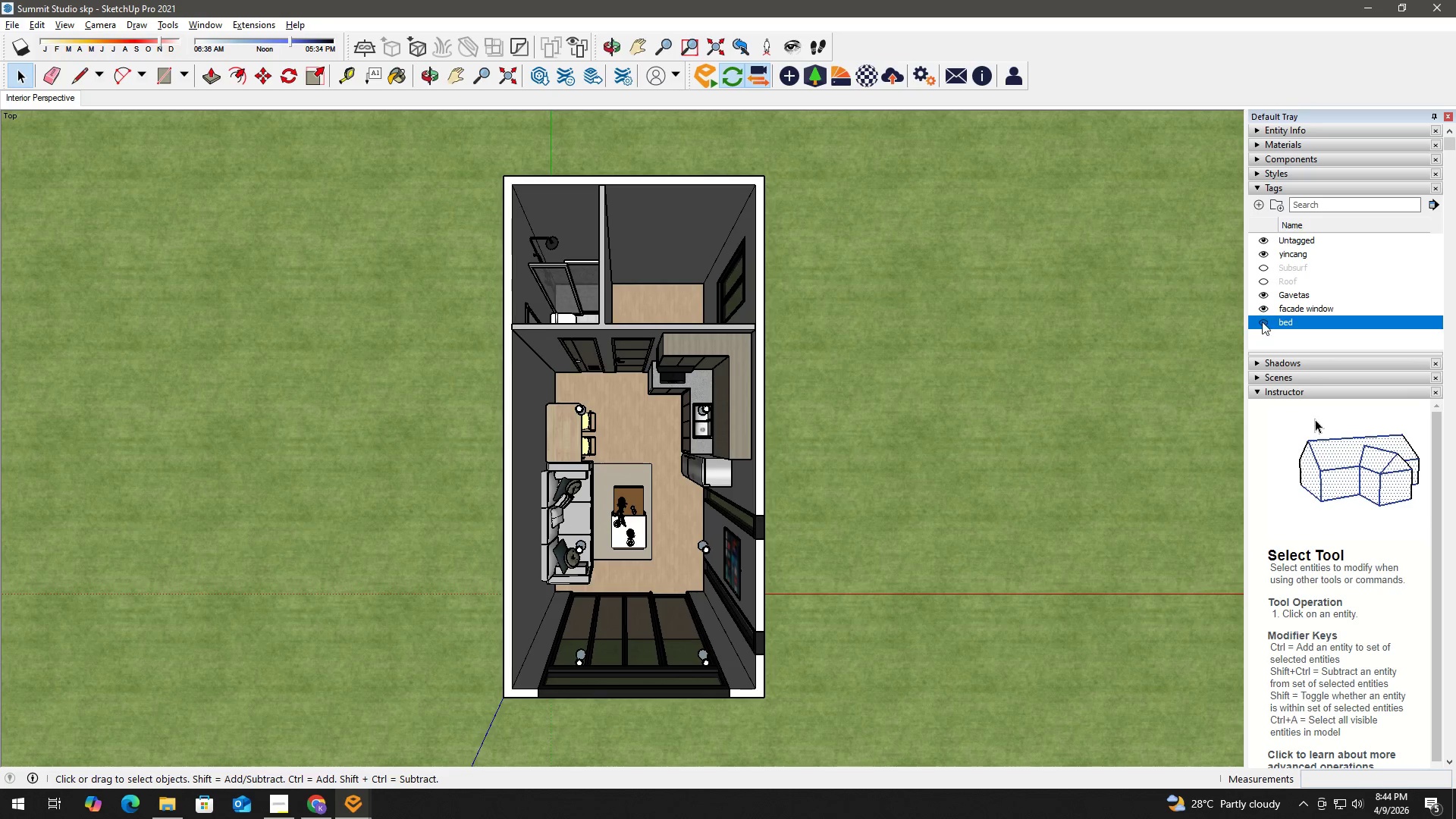 
key(Alt+Tab)
 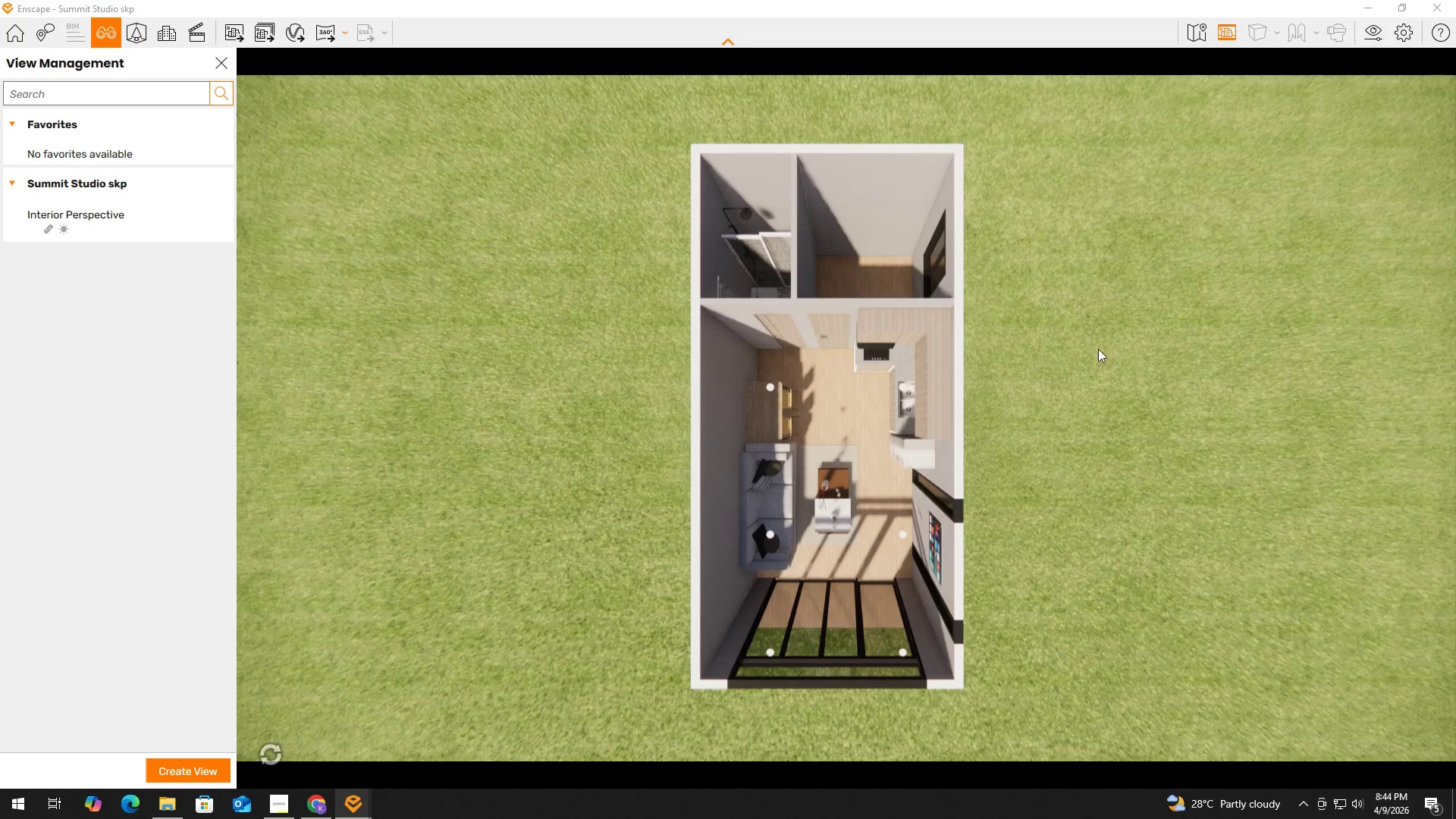 
key(Alt+AltLeft)
 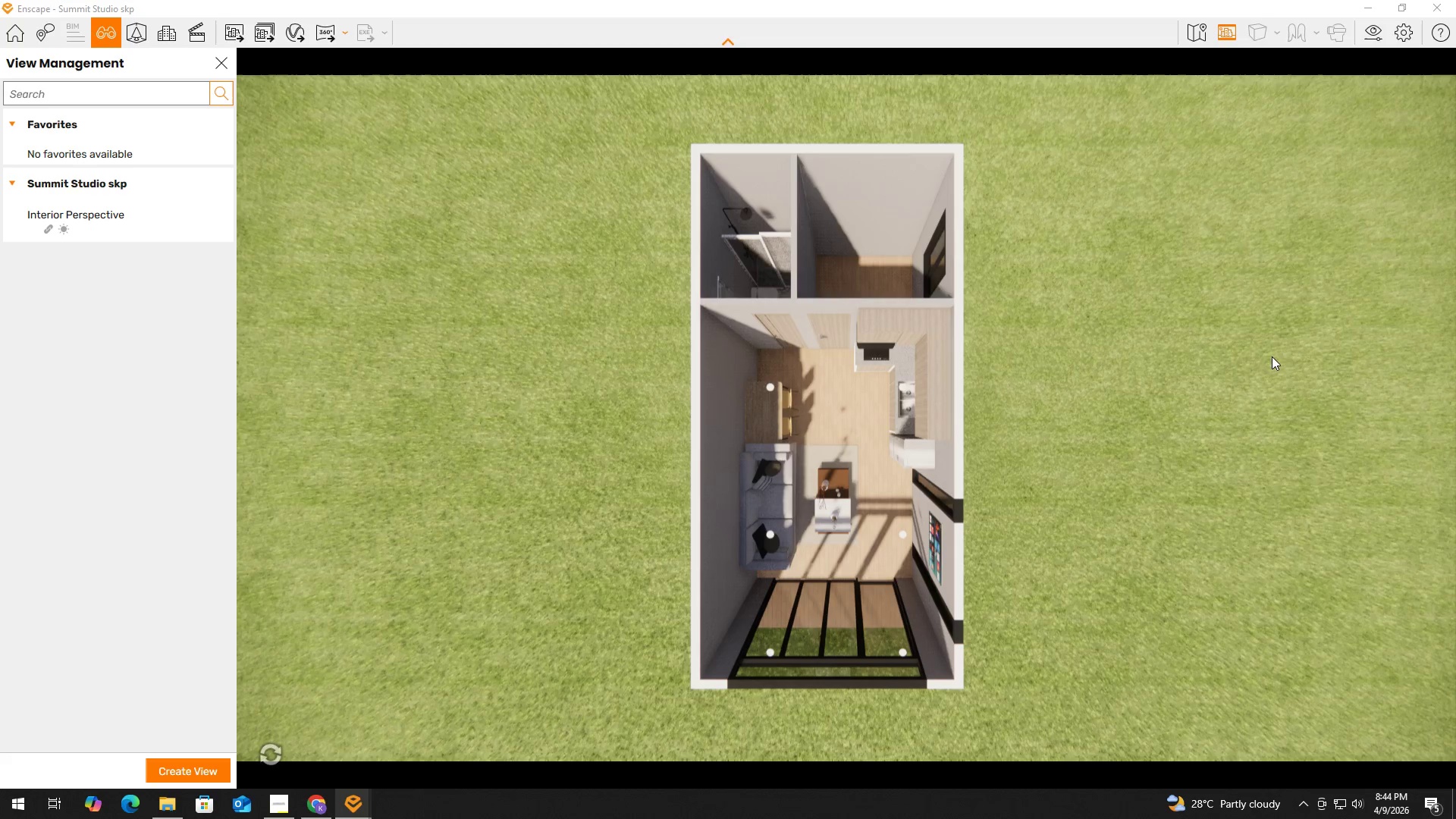 
key(Alt+Tab)
 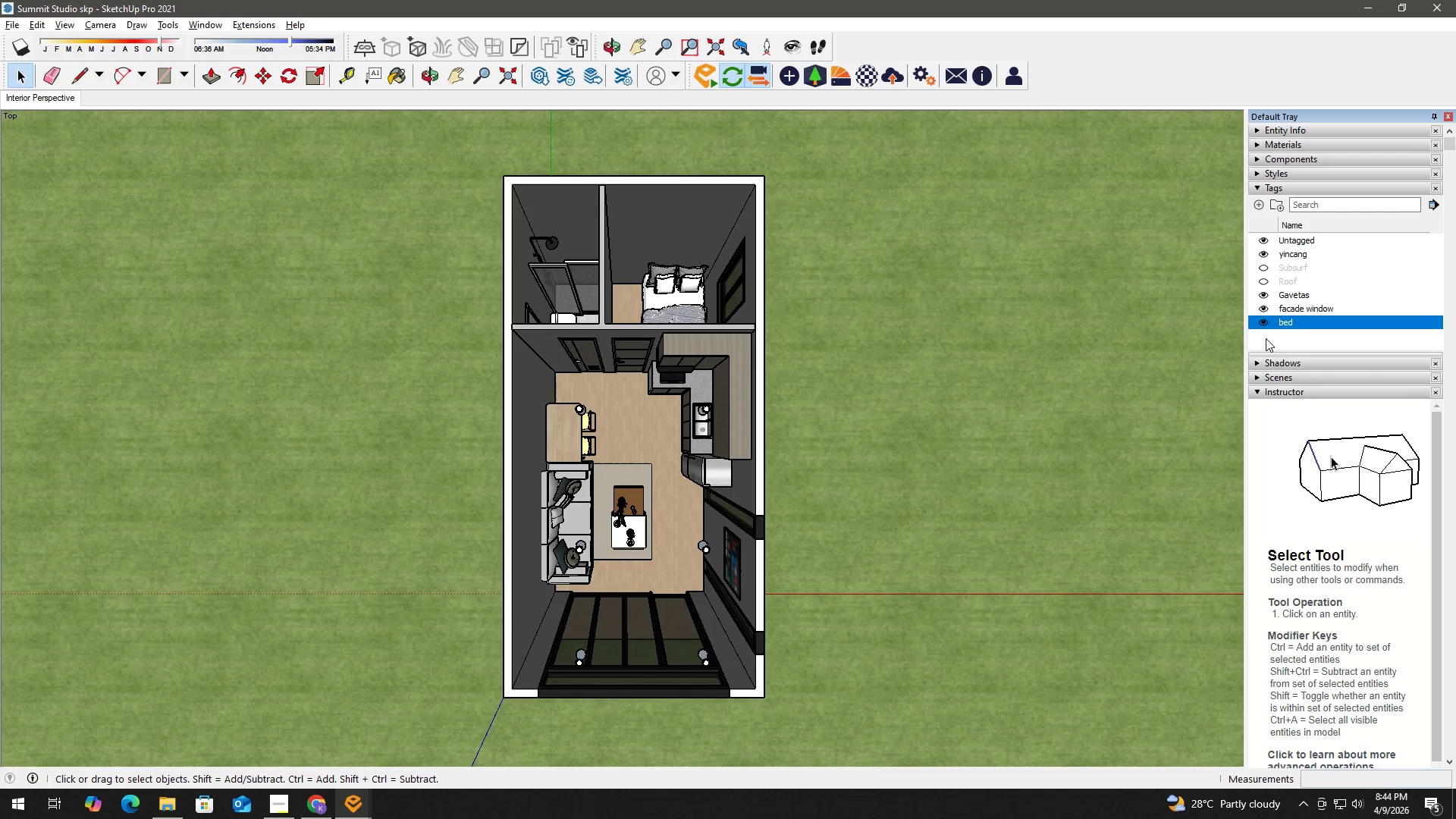 
key(Alt+AltLeft)
 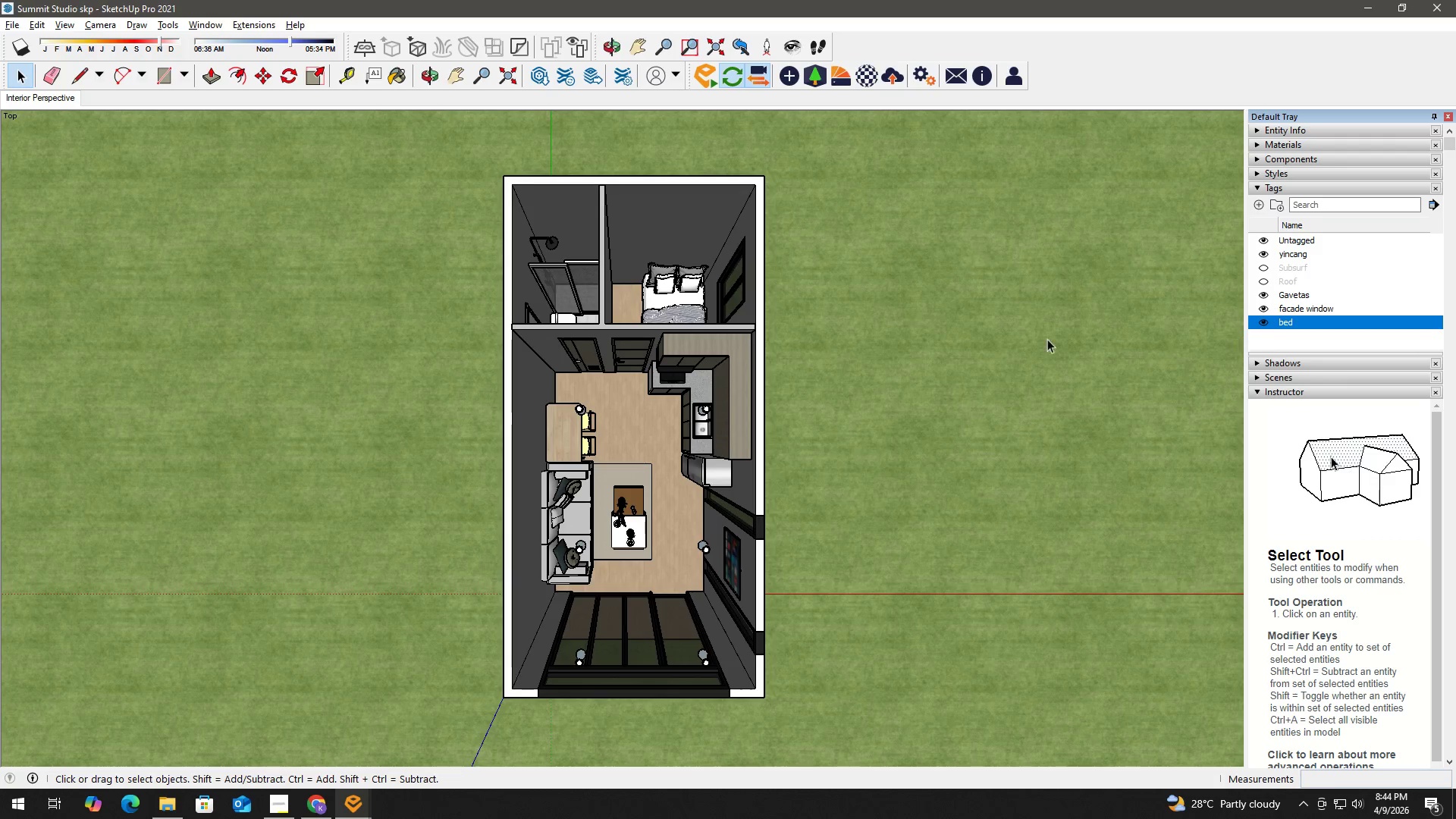 
key(Alt+Tab)
 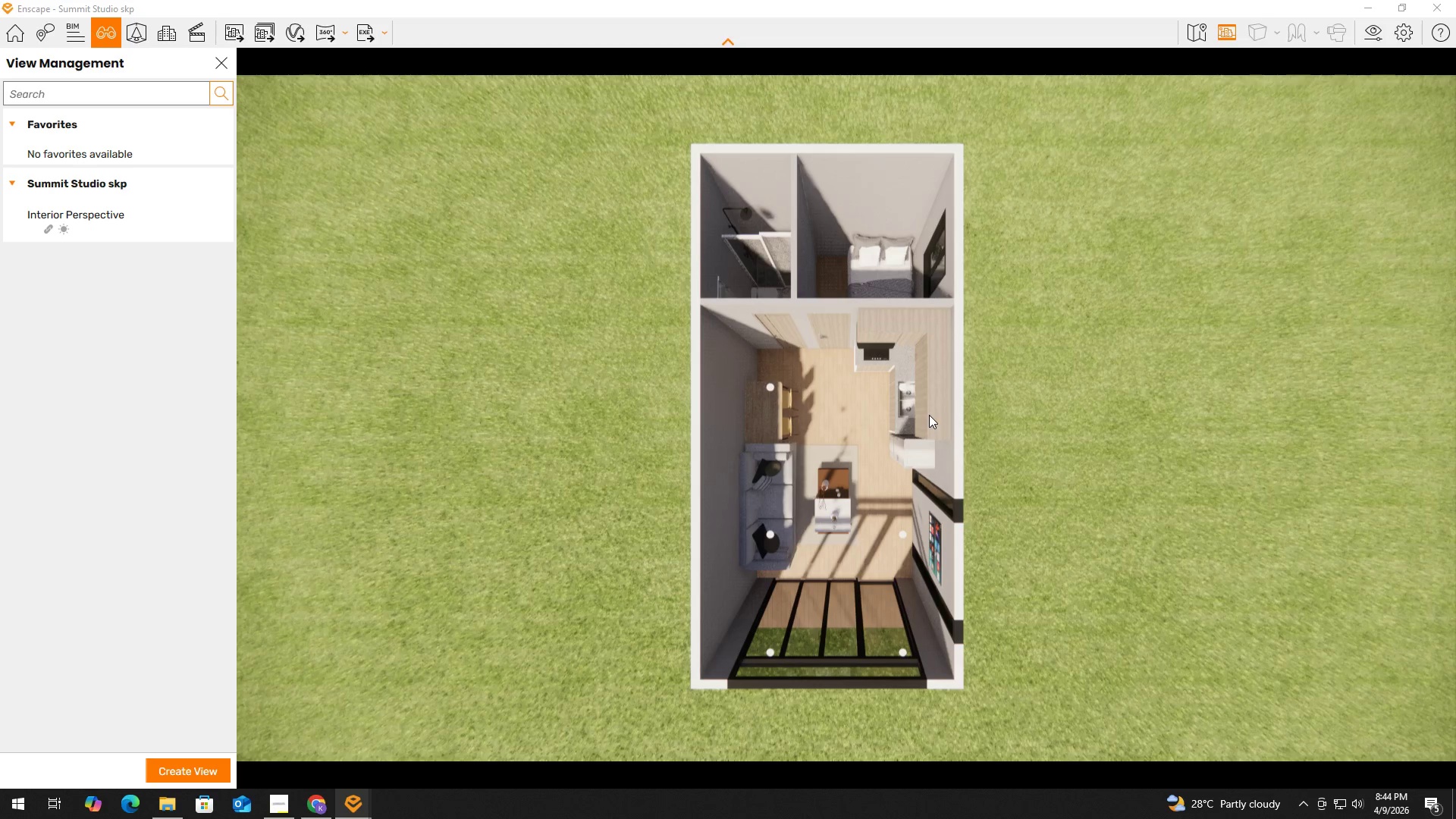 
wait(5.52)
 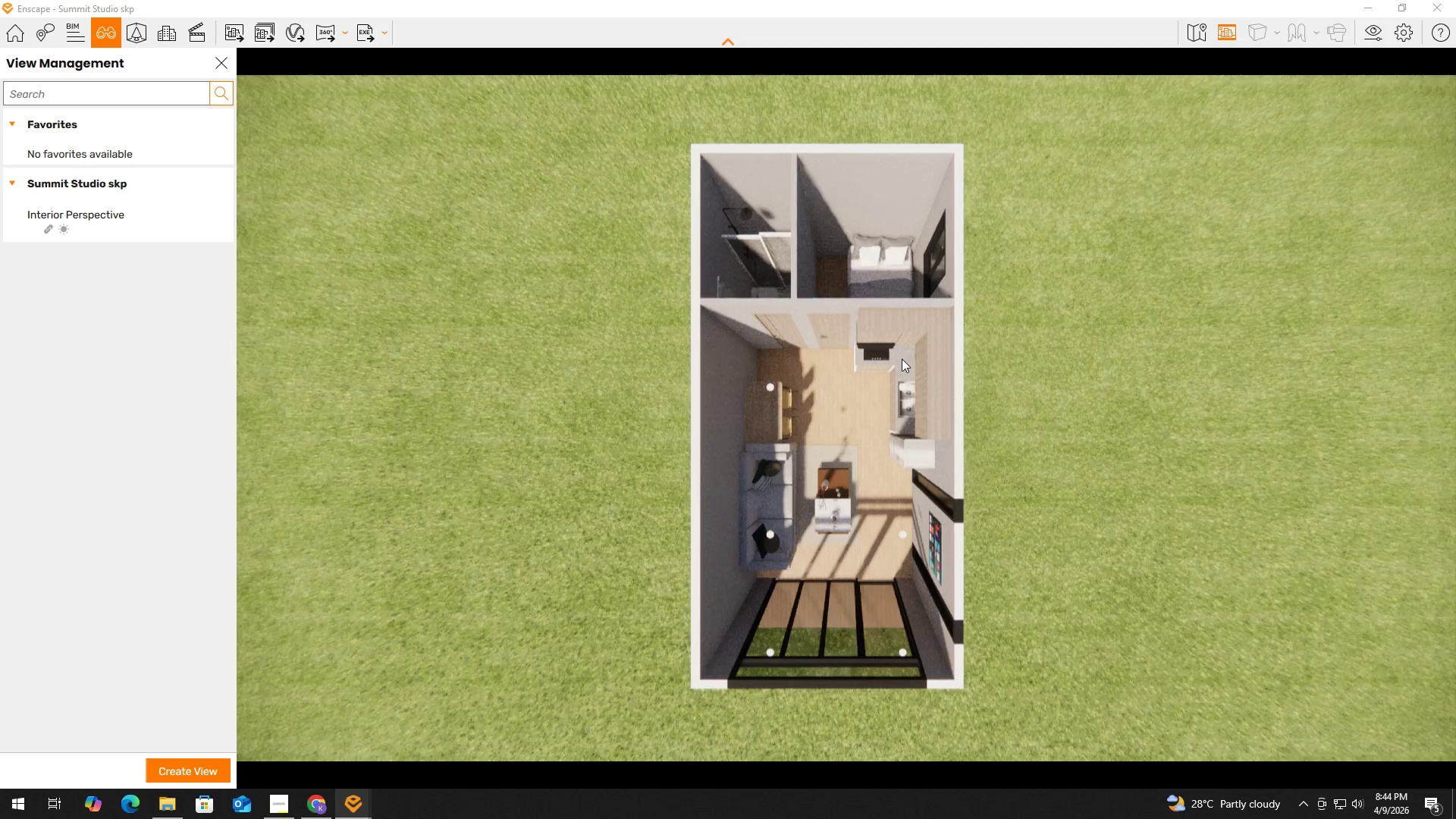 
scroll: coordinate [849, 425], scroll_direction: up, amount: 1.0
 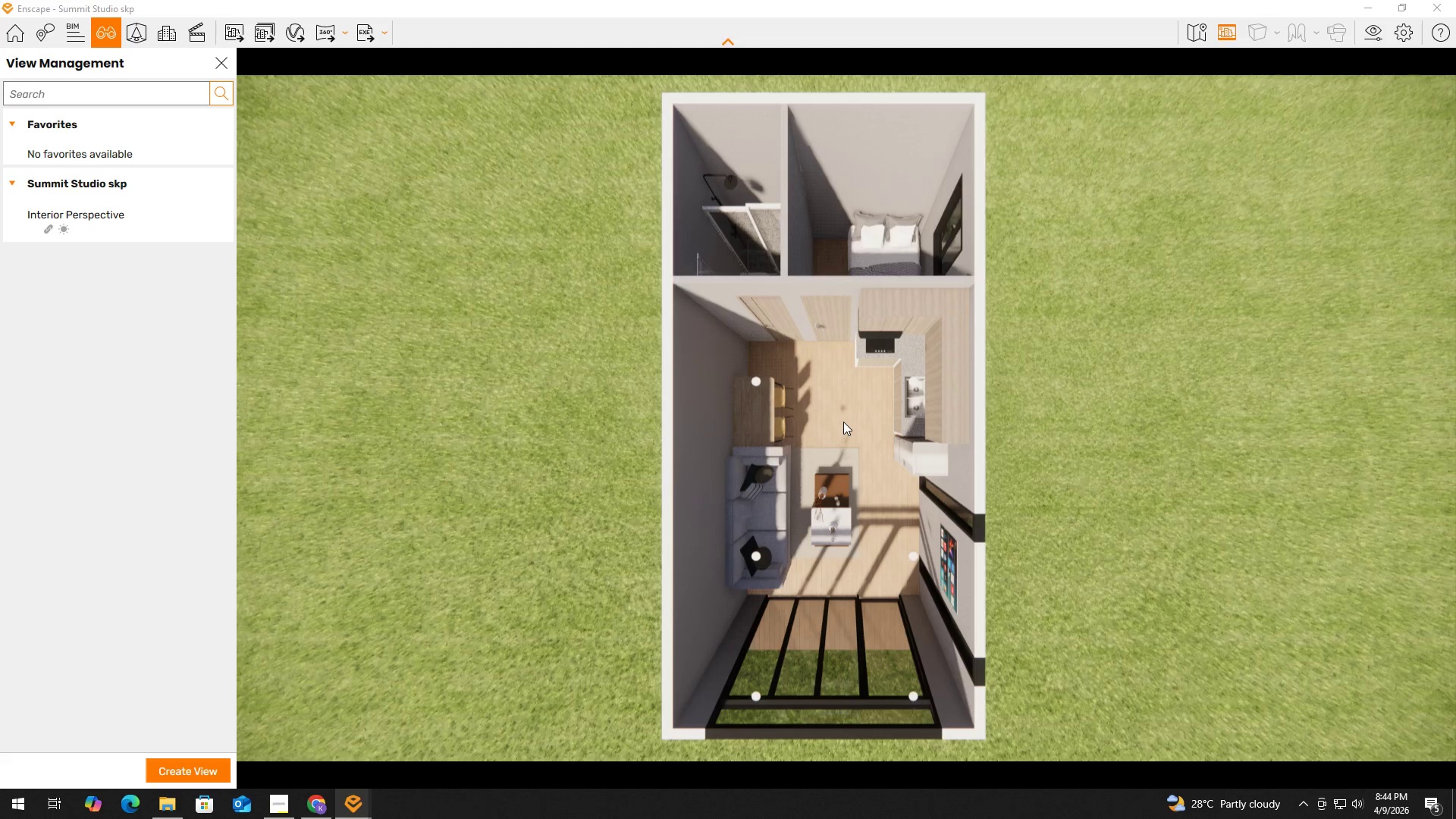 
wait(22.17)
 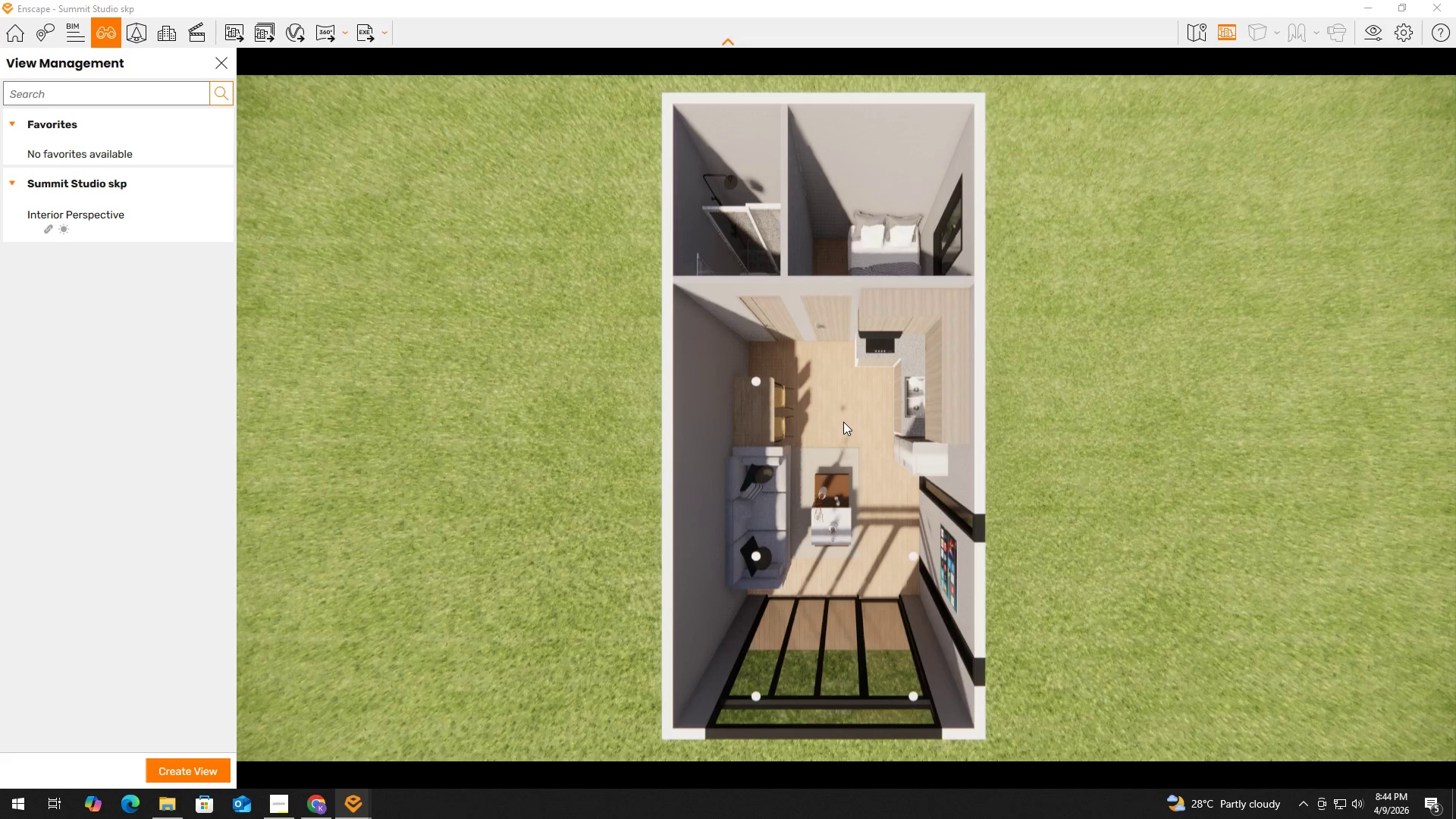 
key(Alt+Tab)
 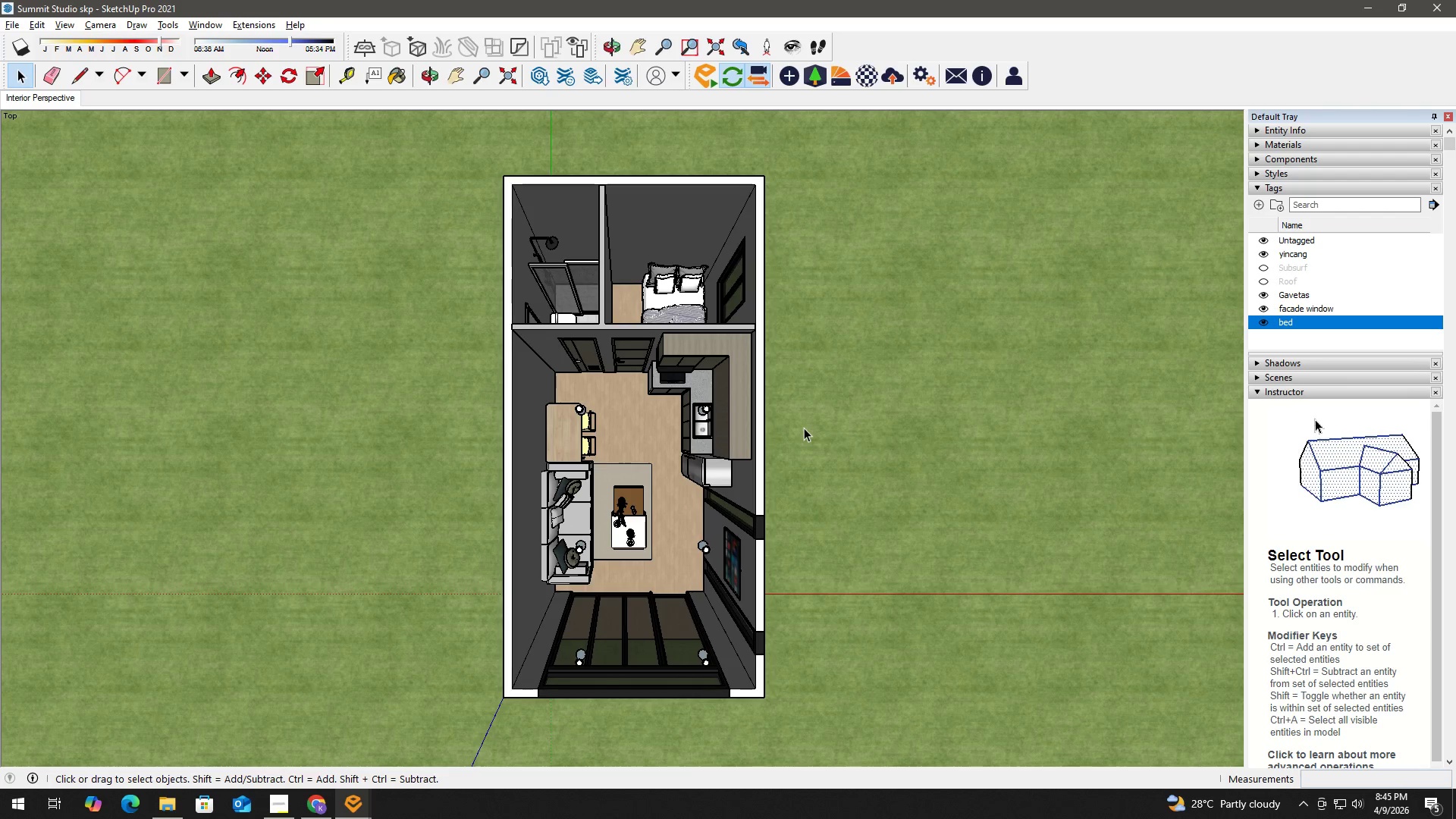 
key(Alt+AltLeft)
 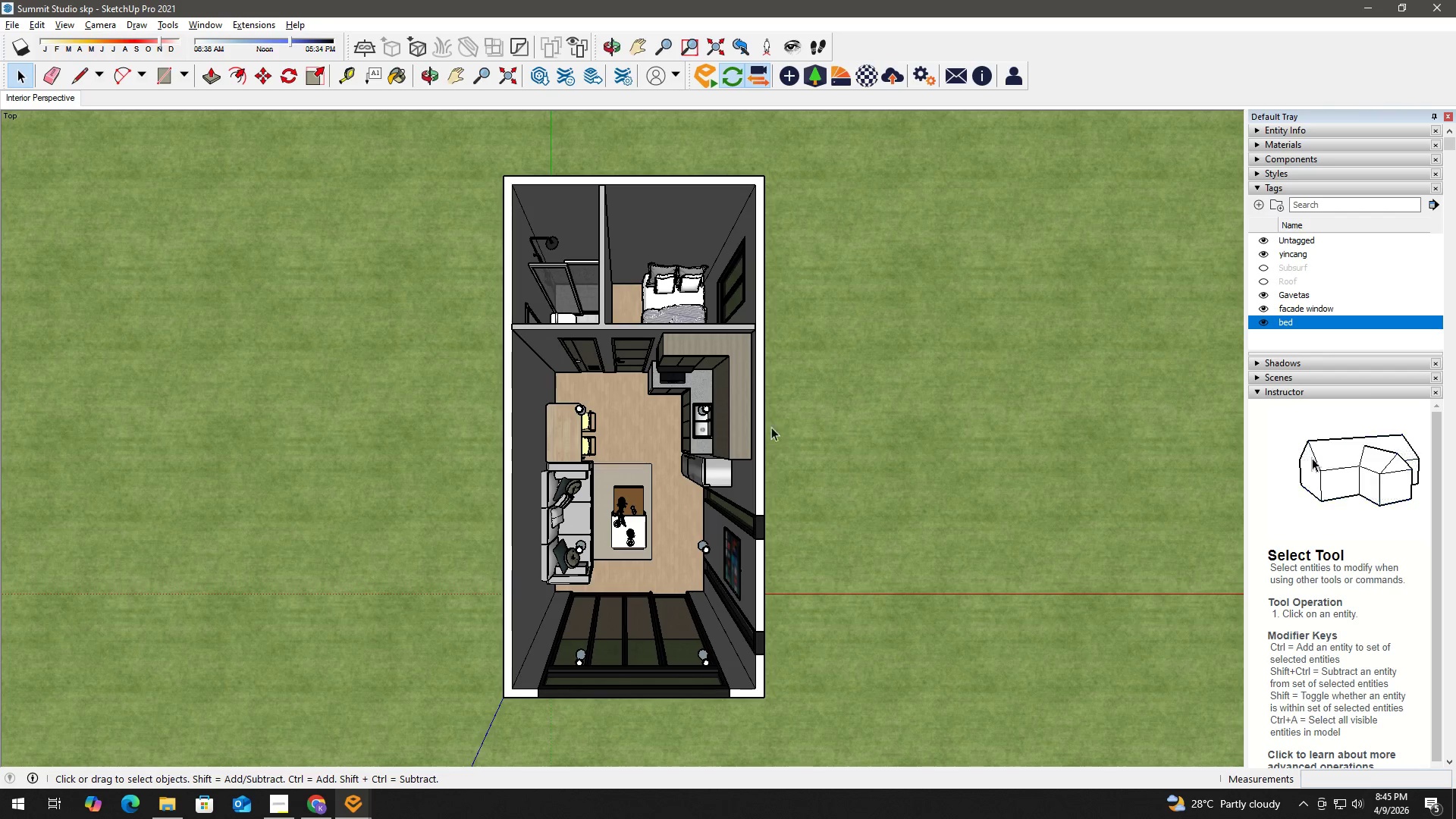 
key(Alt+Tab)
 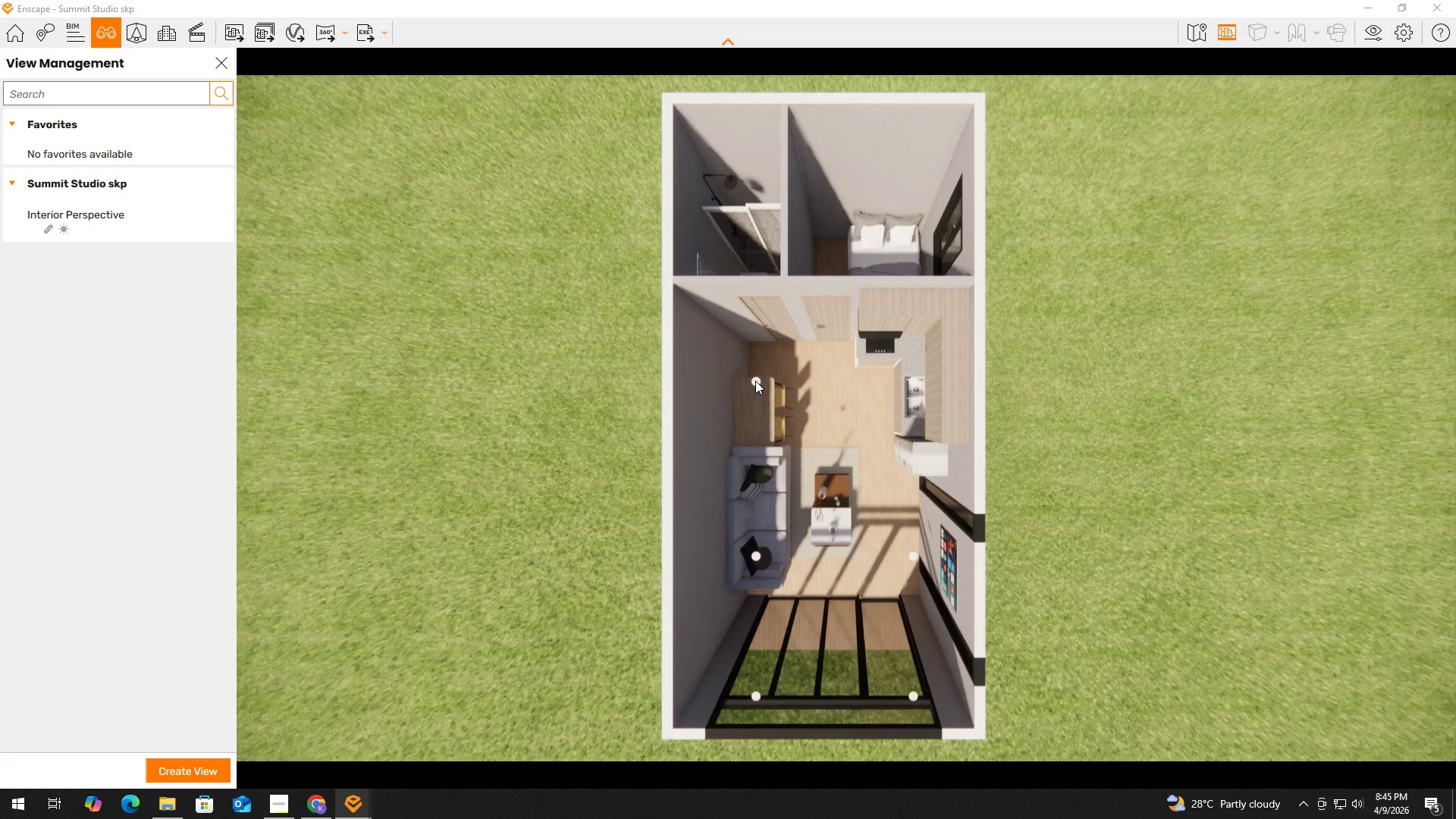 
wait(6.08)
 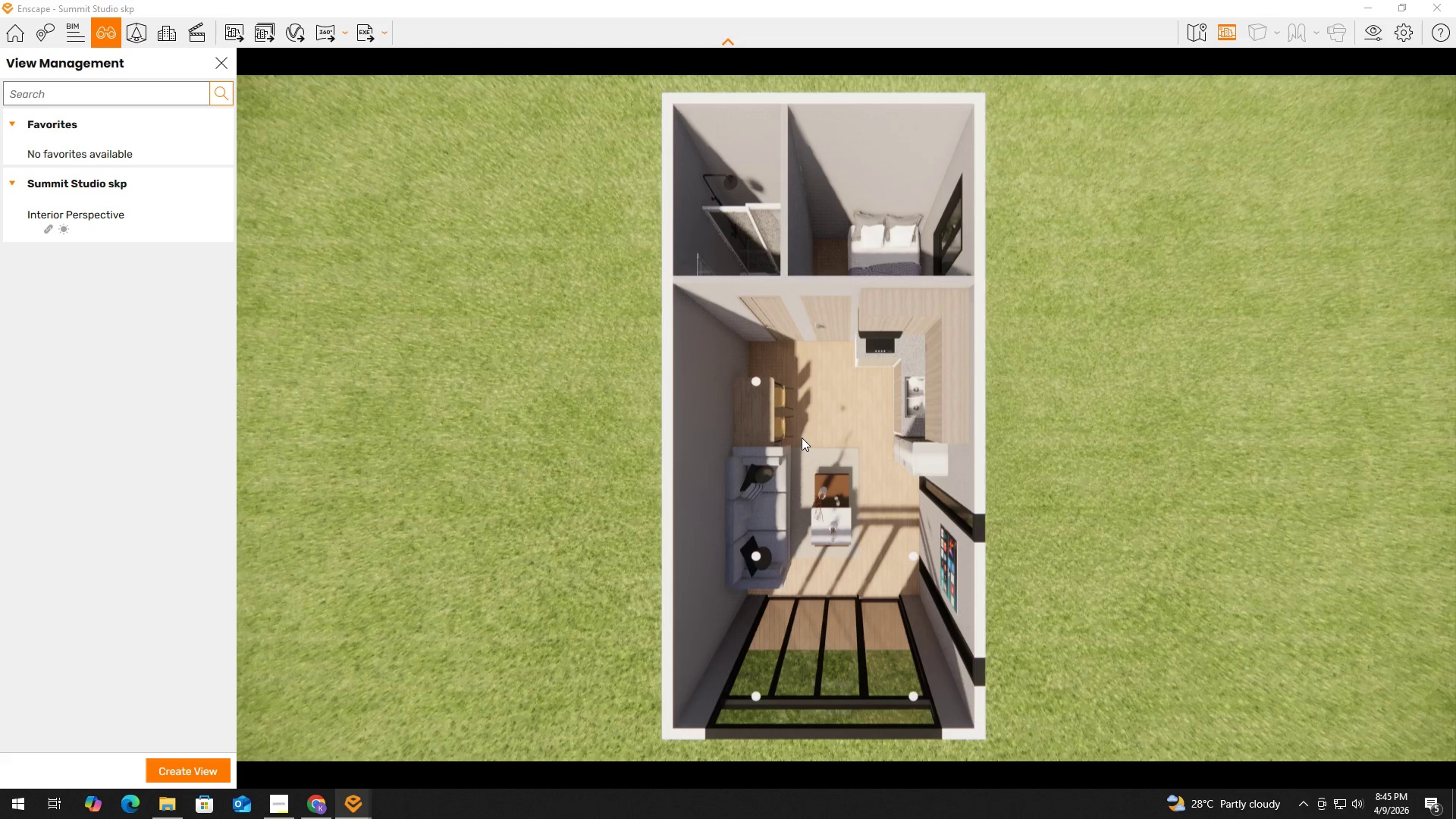 
key(Alt+AltLeft)
 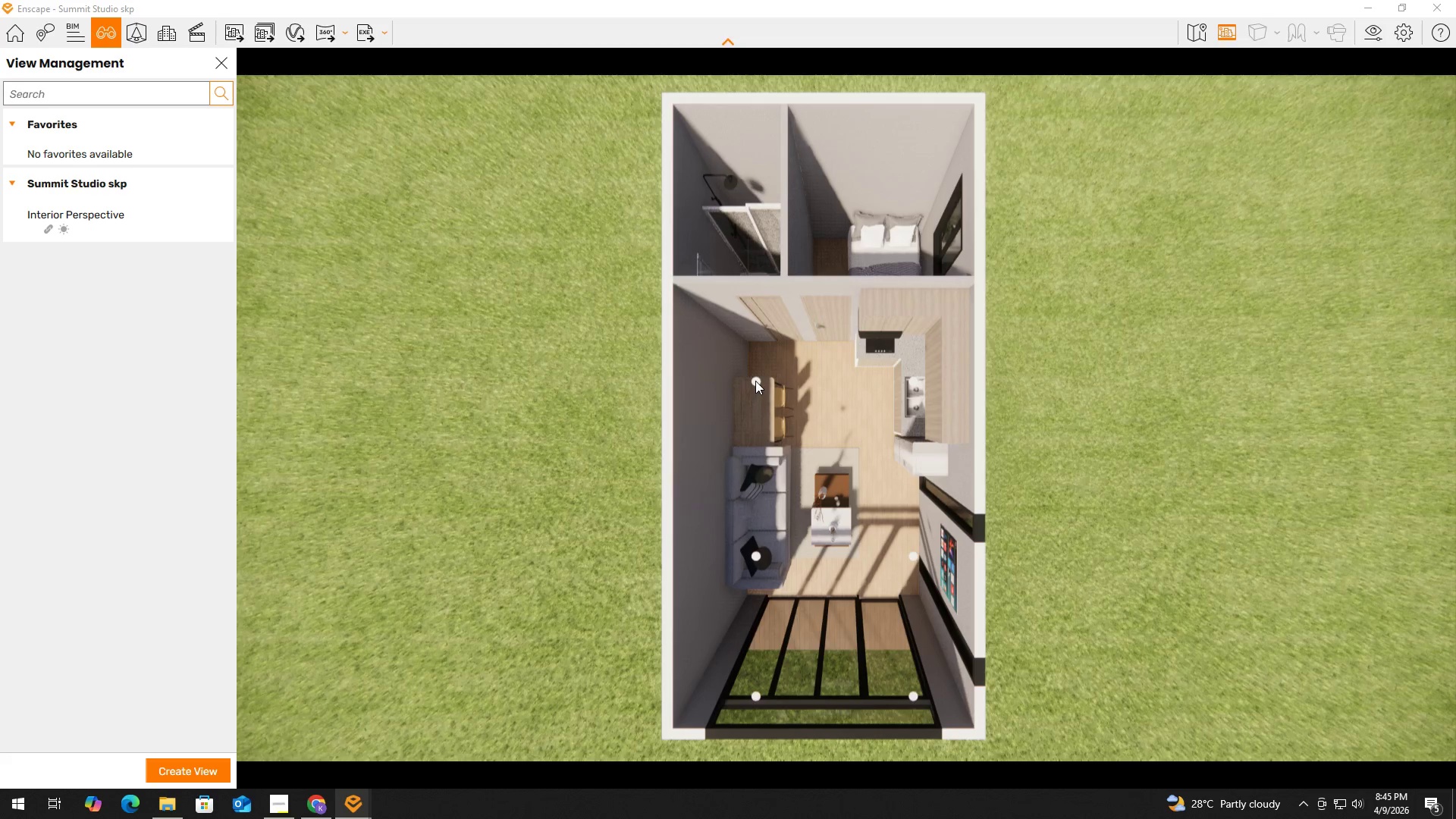 
key(Alt+Tab)
 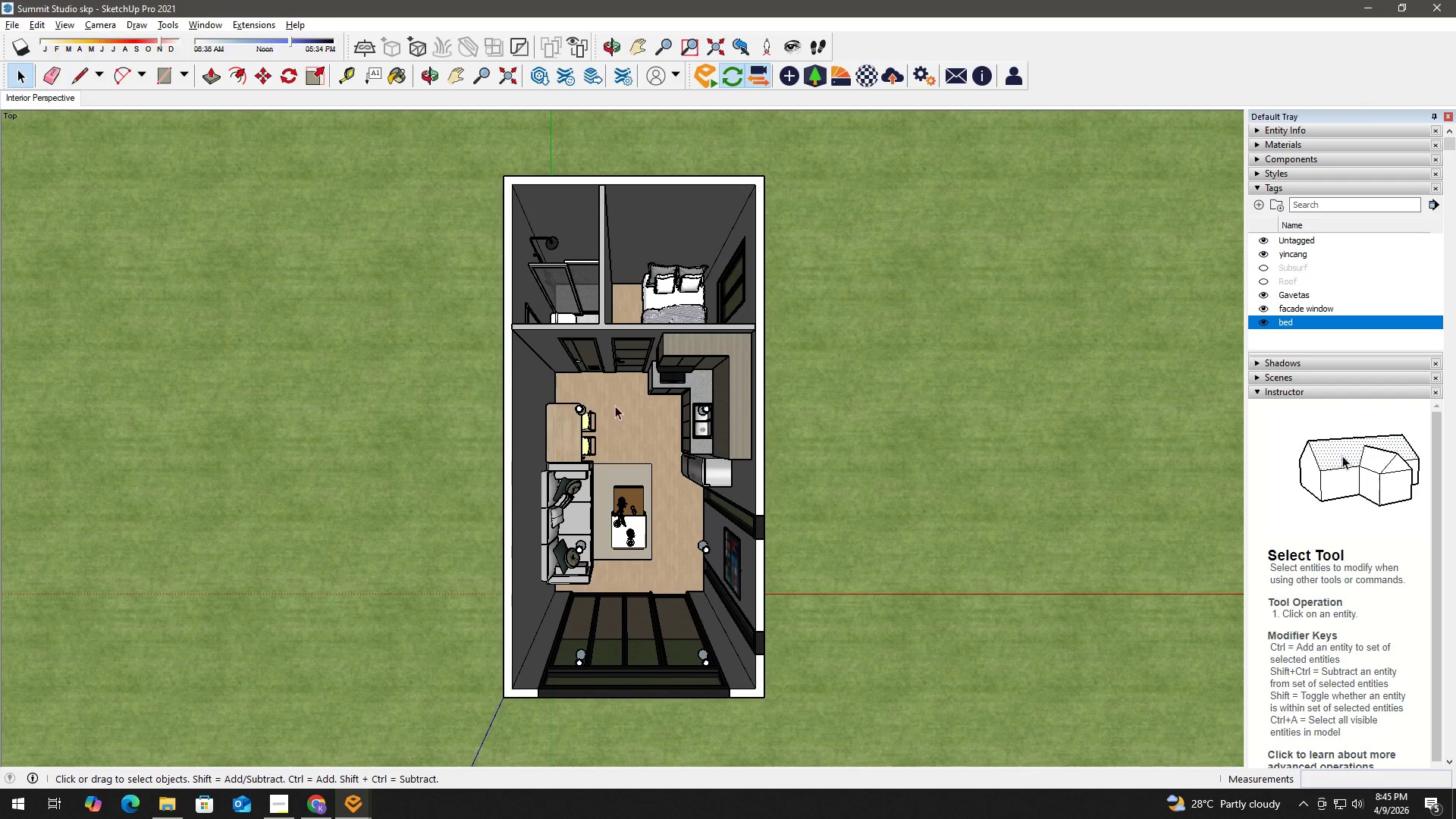 
key(Space)
 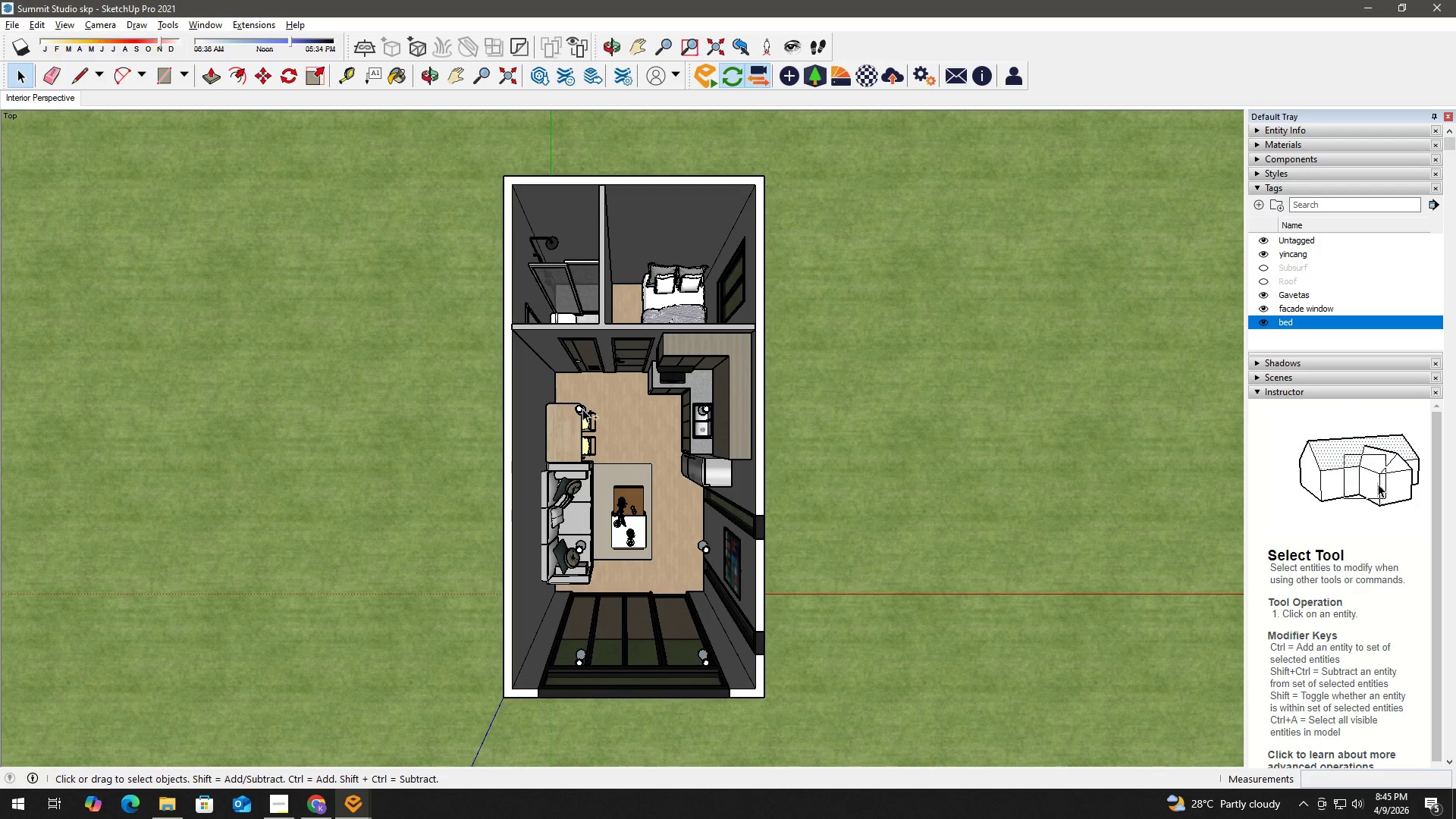 
hold_key(key=ControlLeft, duration=1.5)
left_click([582, 409])
 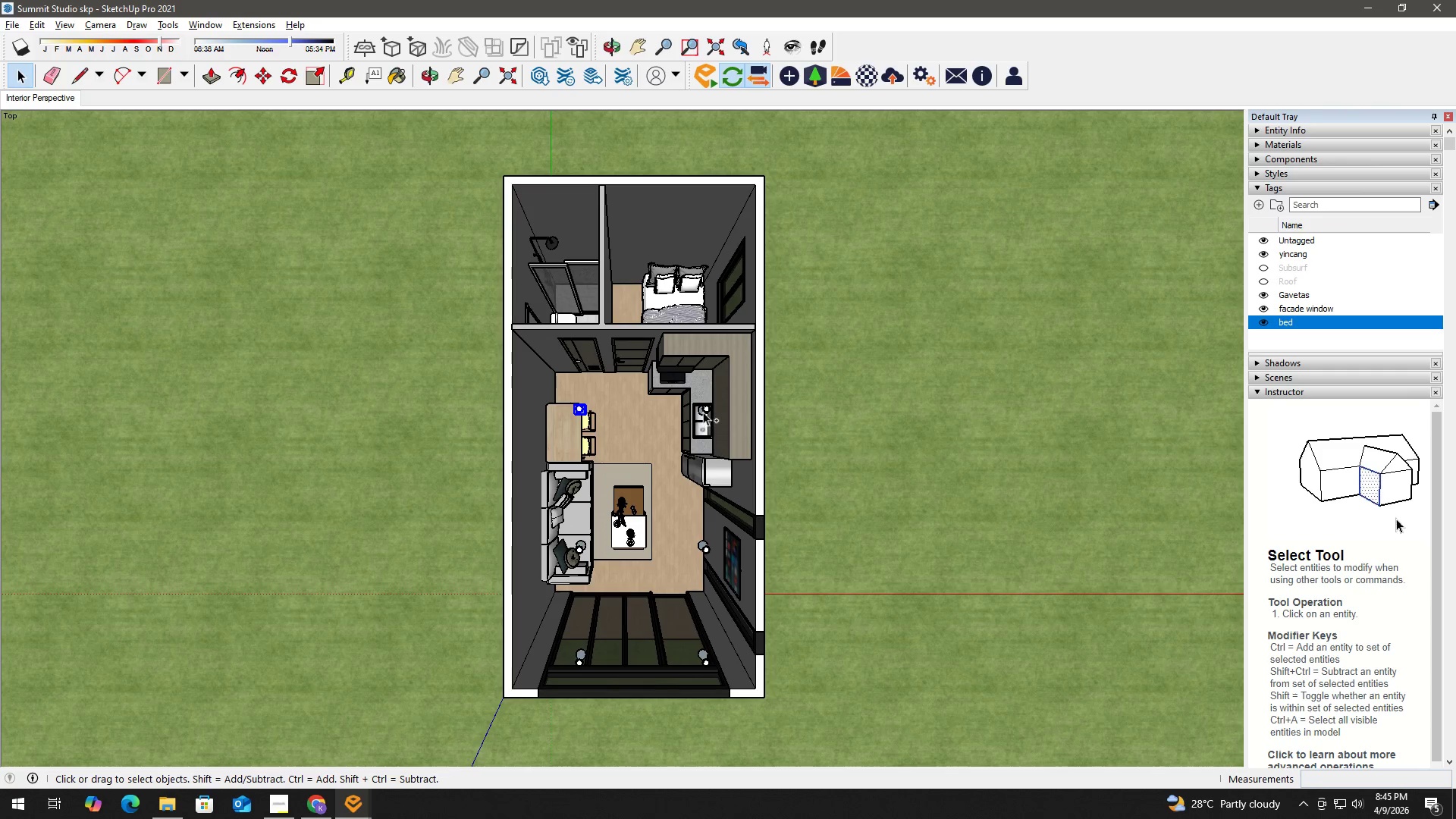 
hold_key(key=ControlLeft, duration=1.52)
 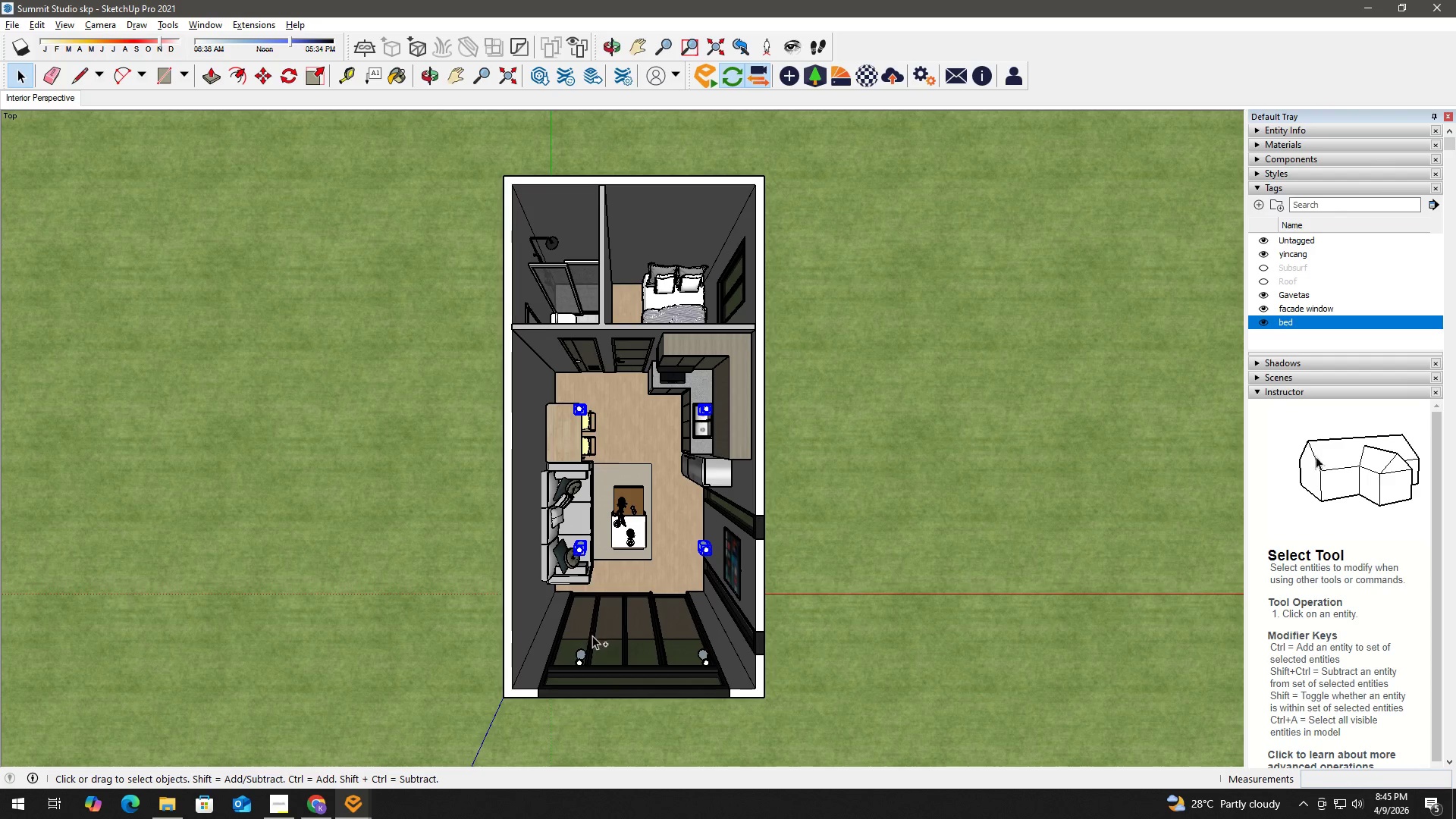 
hold_key(key=ControlLeft, duration=1.5)
left_click([583, 548])
 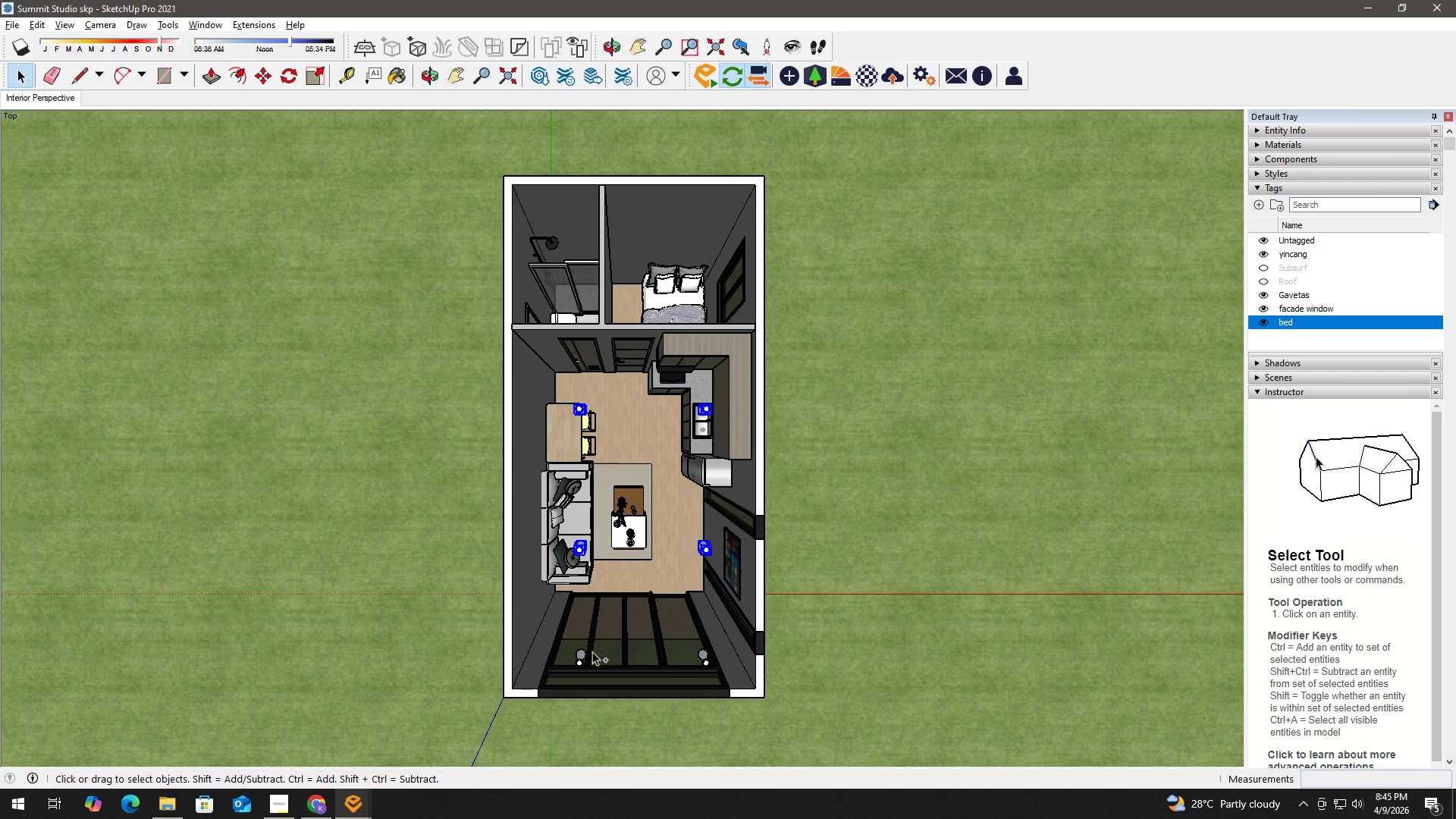 
left_click([585, 654])
 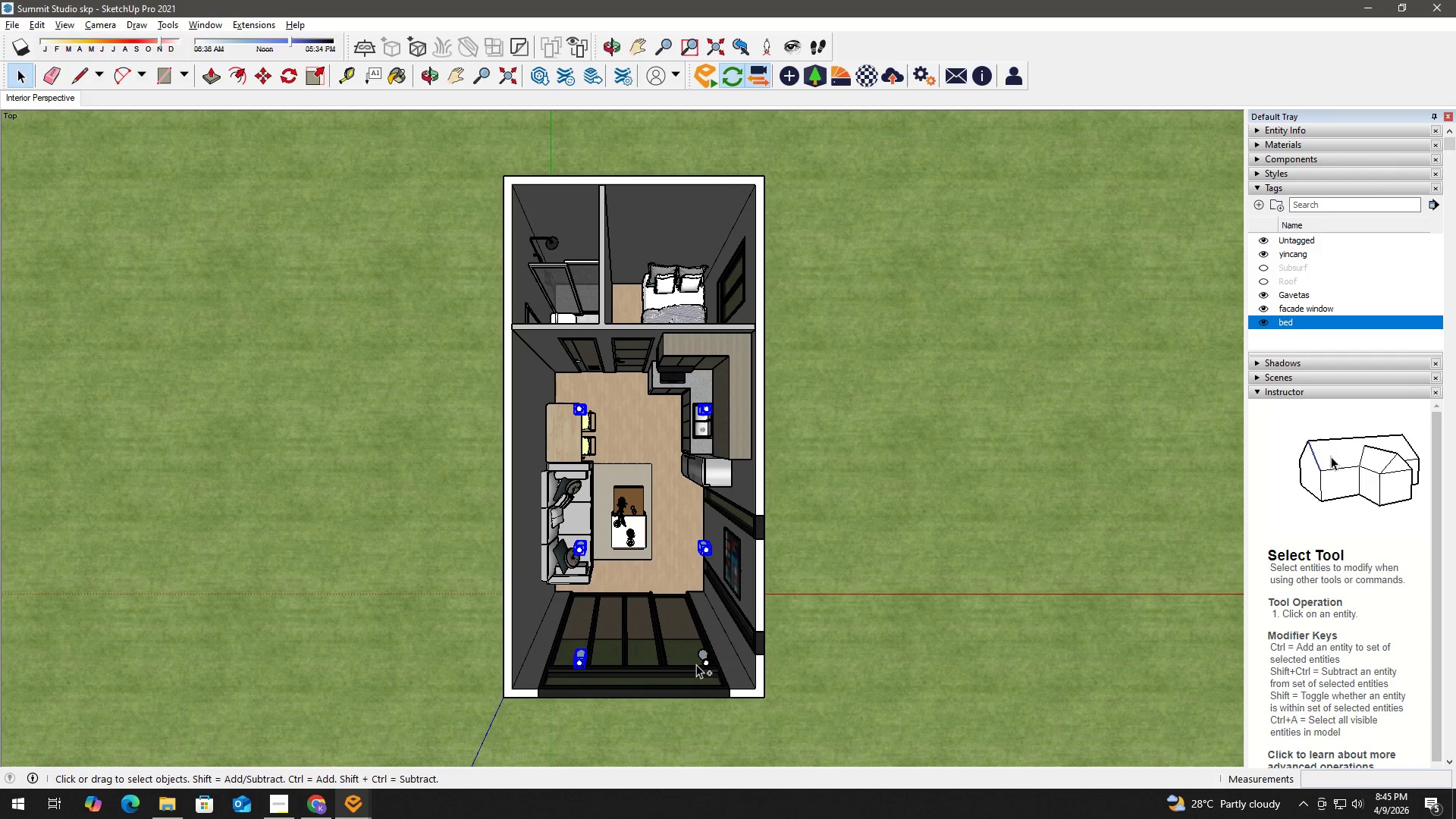 
hold_key(key=ControlLeft, duration=0.52)
left_click([703, 657])
 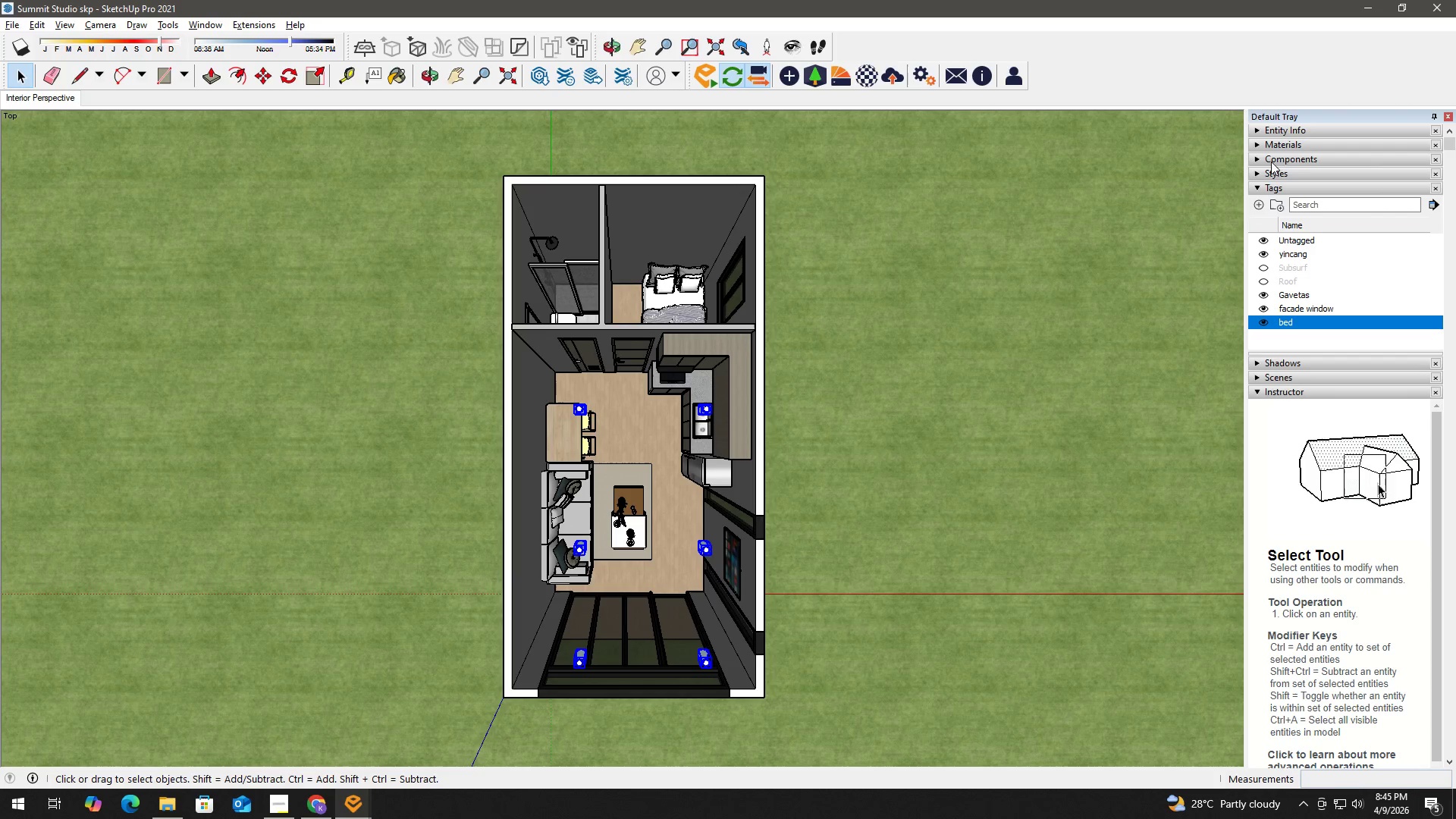 
left_click([1282, 127])
 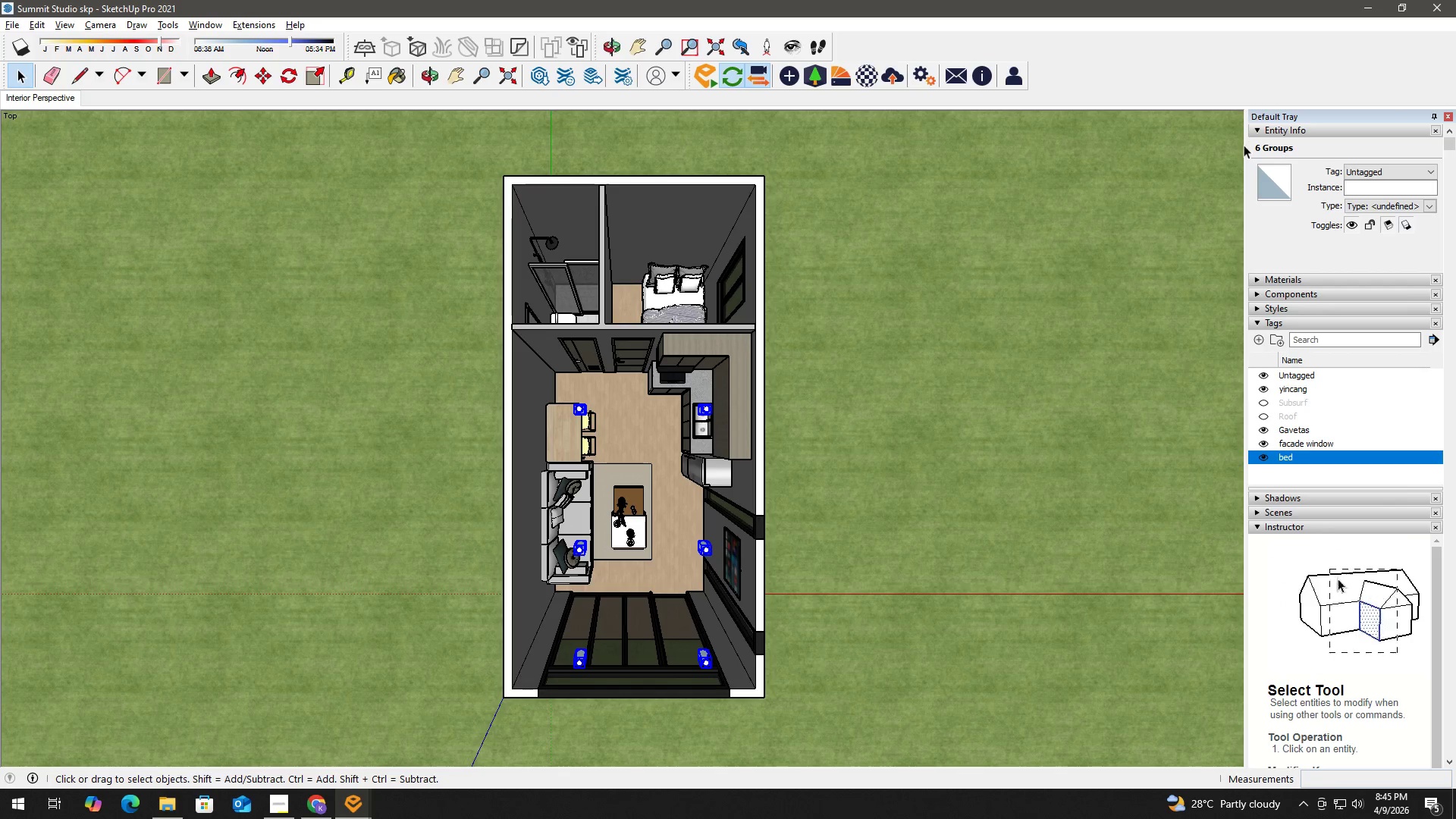 
left_click([1380, 174])
 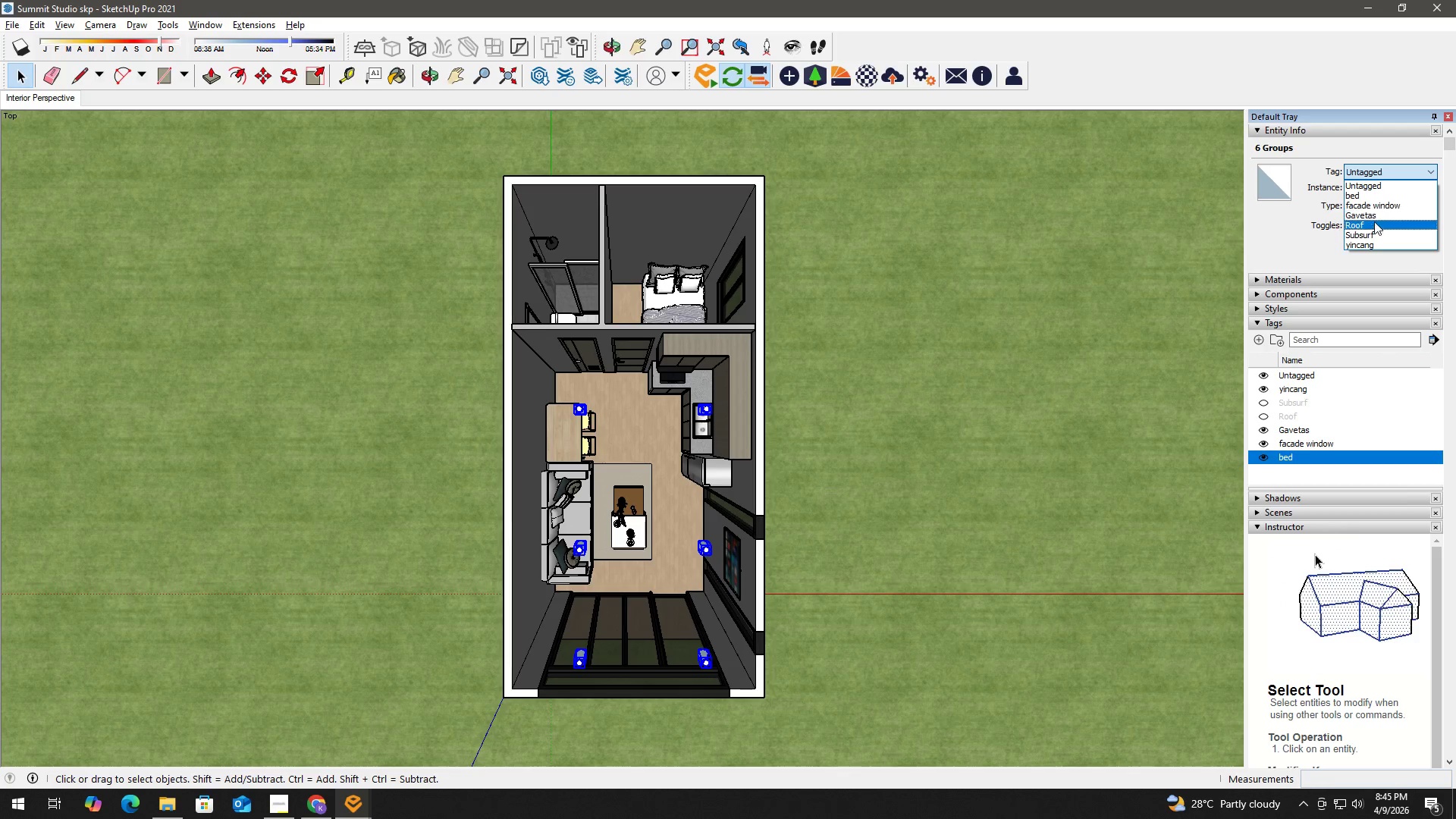 
left_click([1373, 224])
 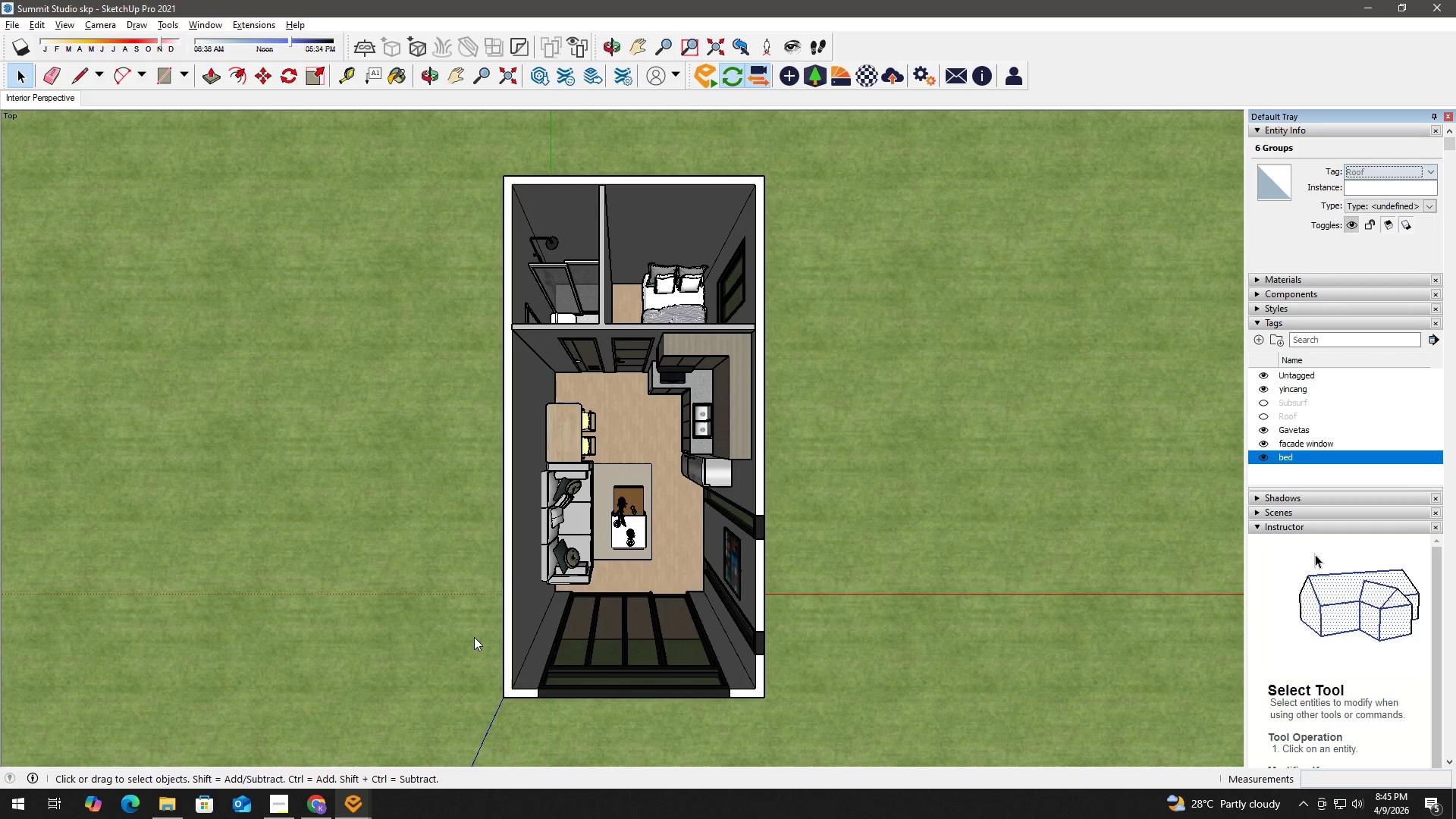 
key(Alt+AltLeft)
 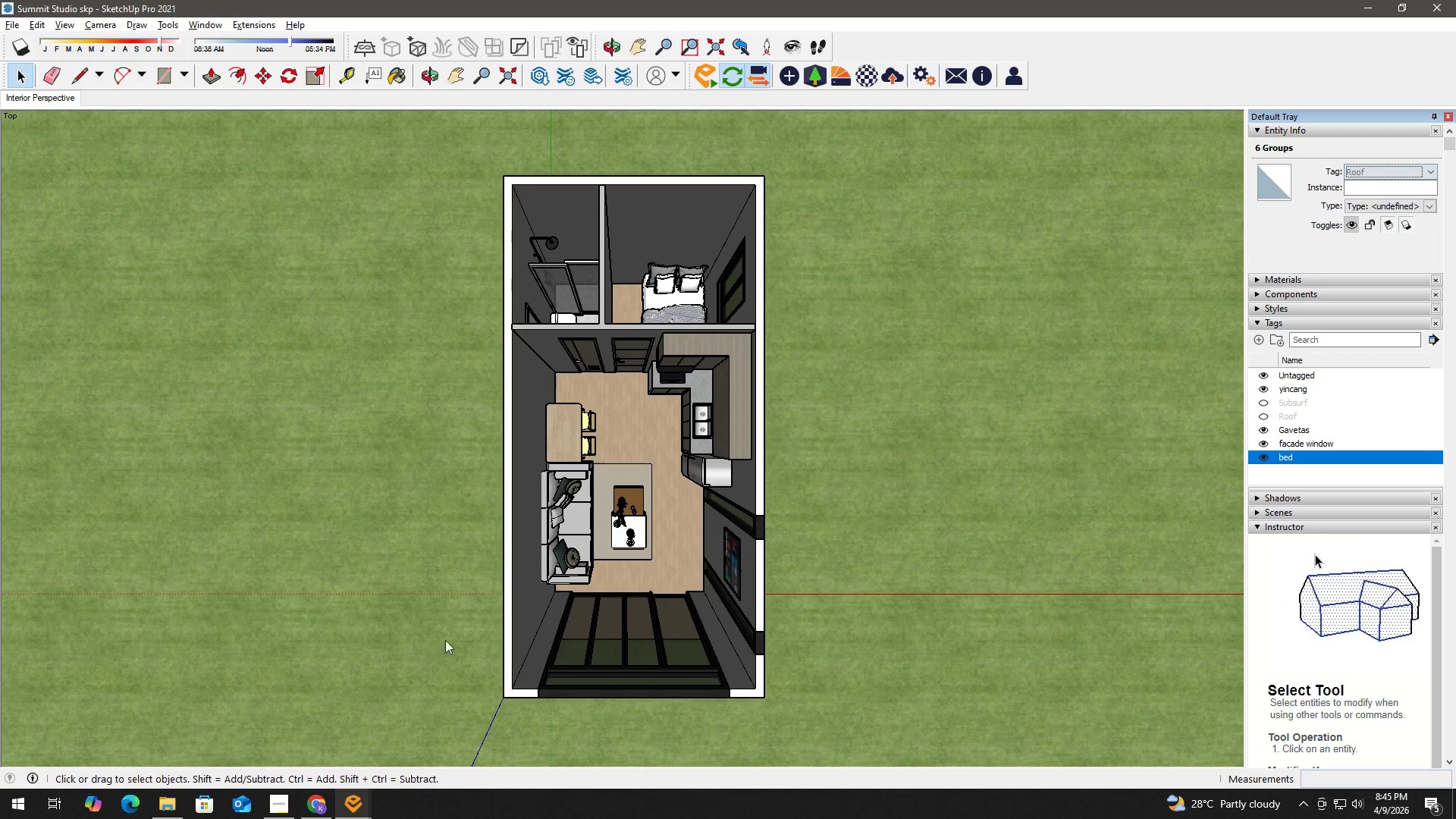 
key(Alt+Tab)
 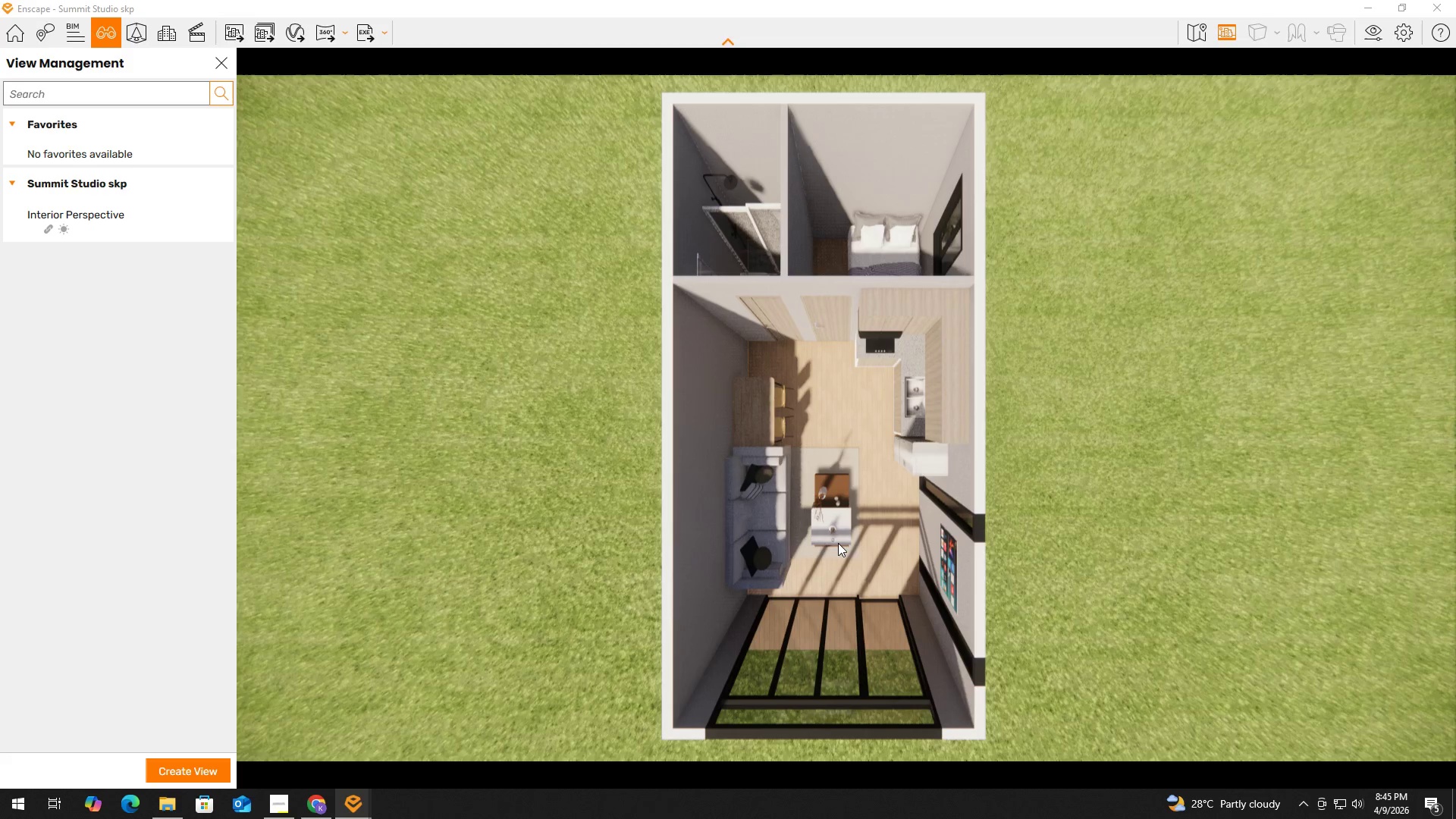 
key(Alt+AltLeft)
 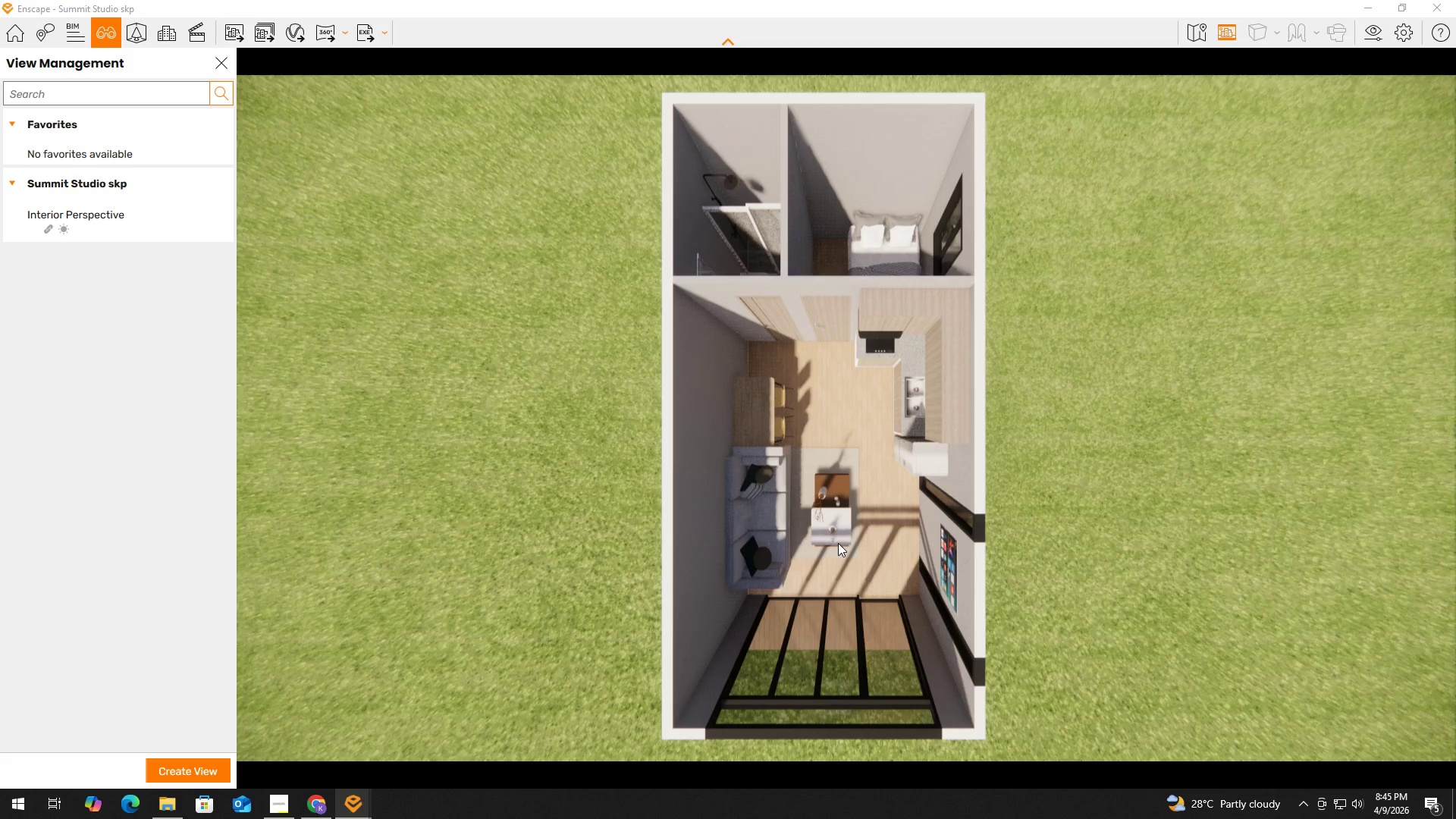 
key(Alt+Tab)
 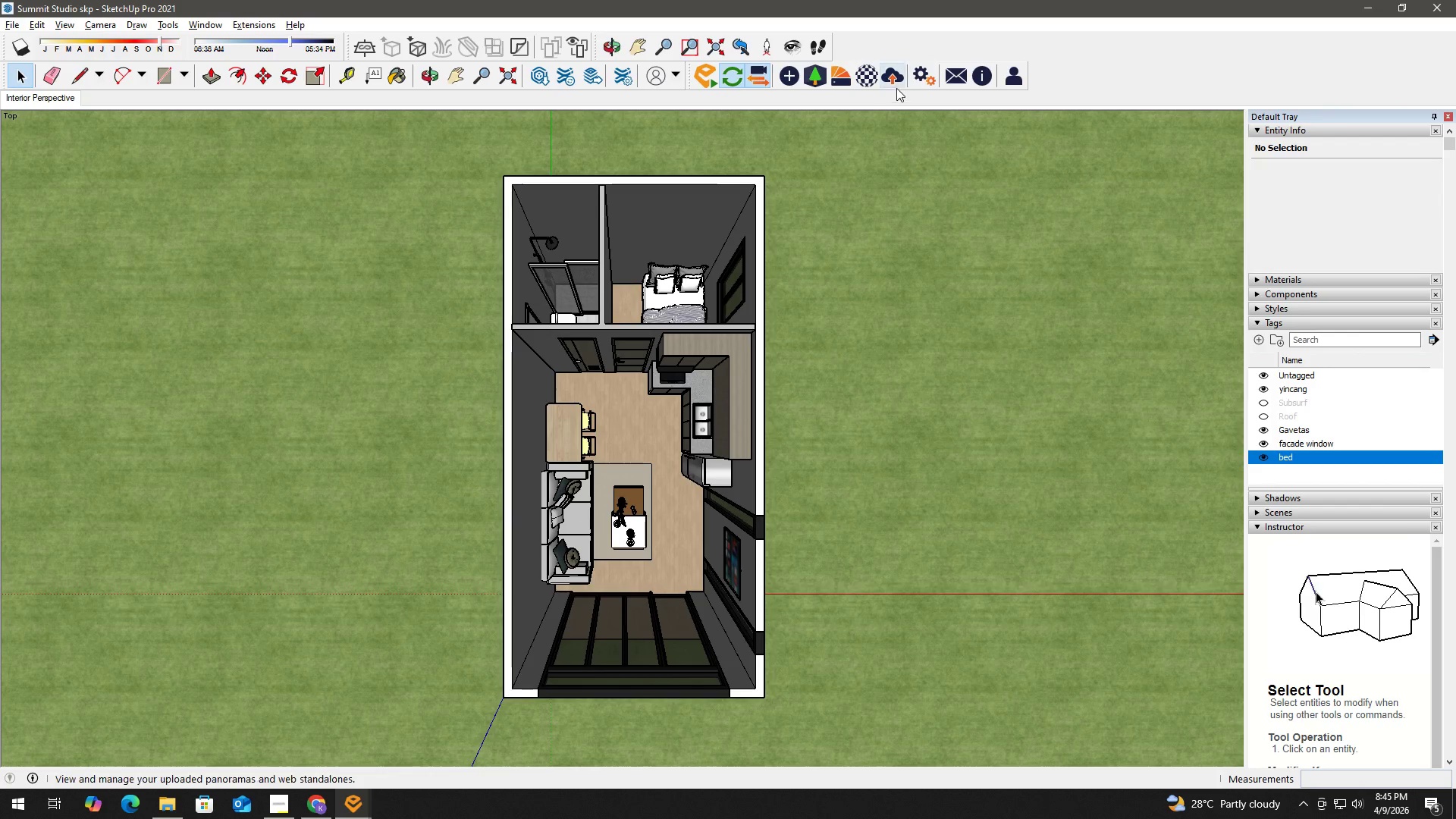 
left_click([872, 75])
 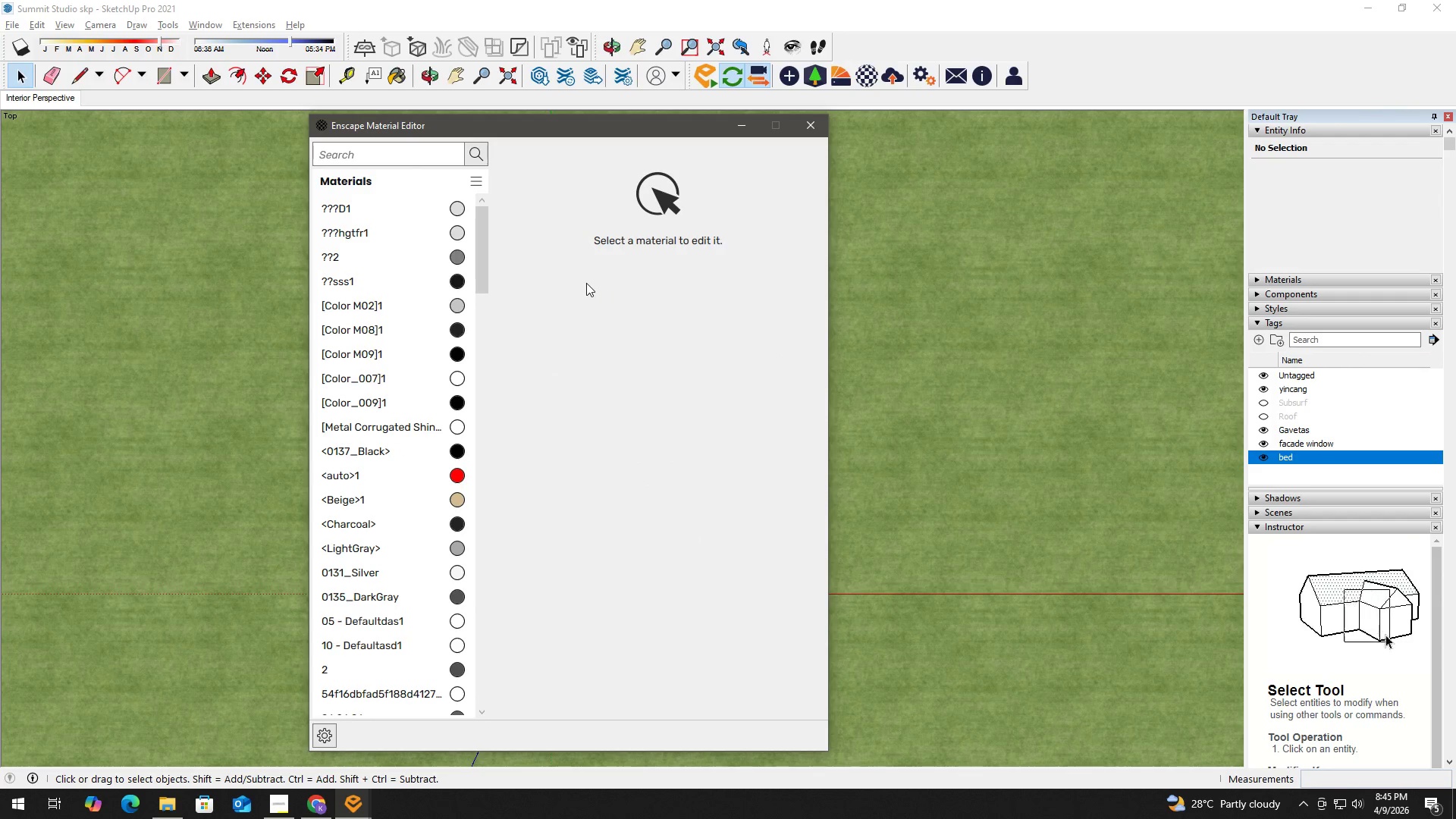 
left_click_drag(start_coordinate=[651, 119], to_coordinate=[516, 122])
 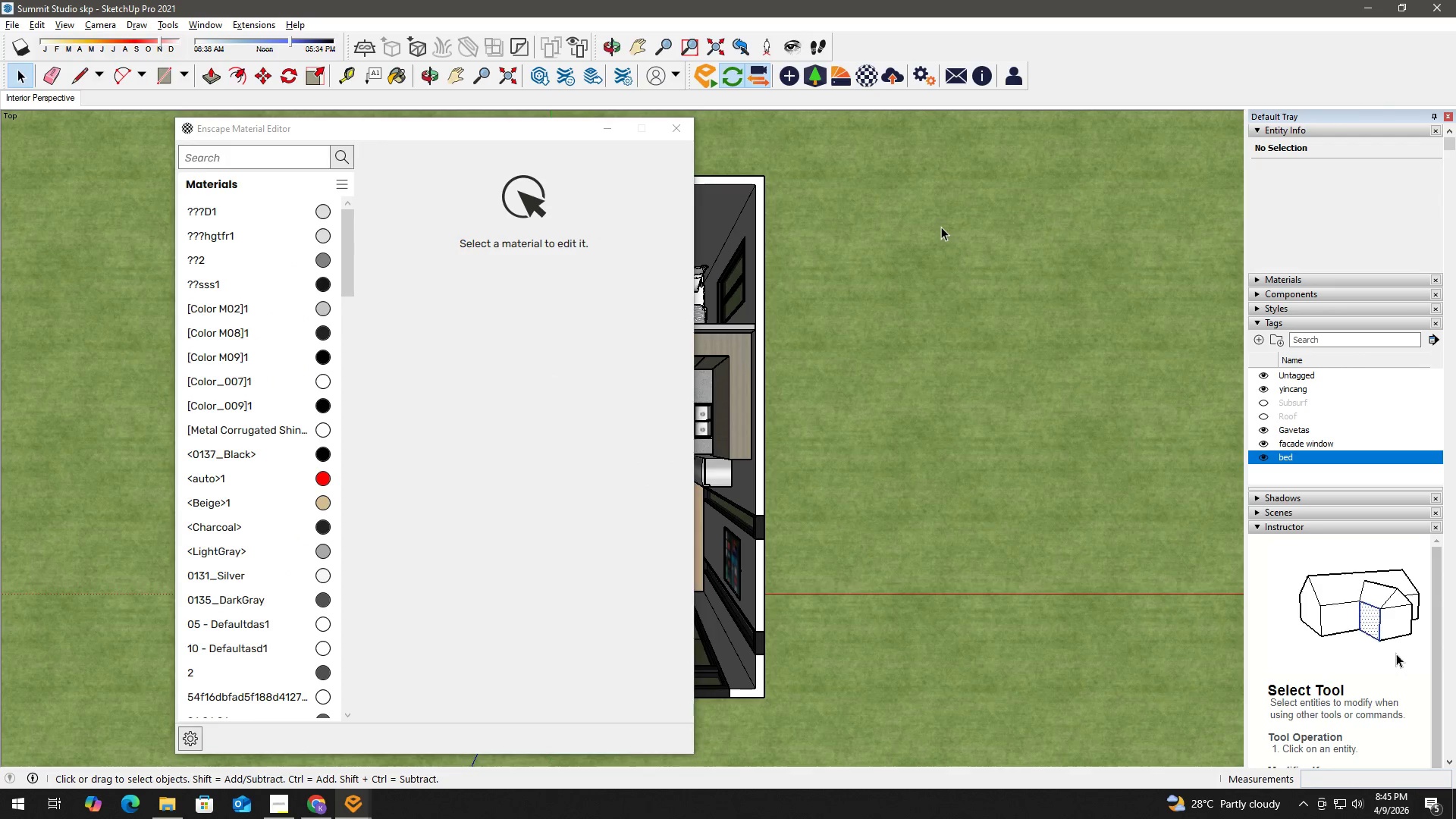 
key(B)
 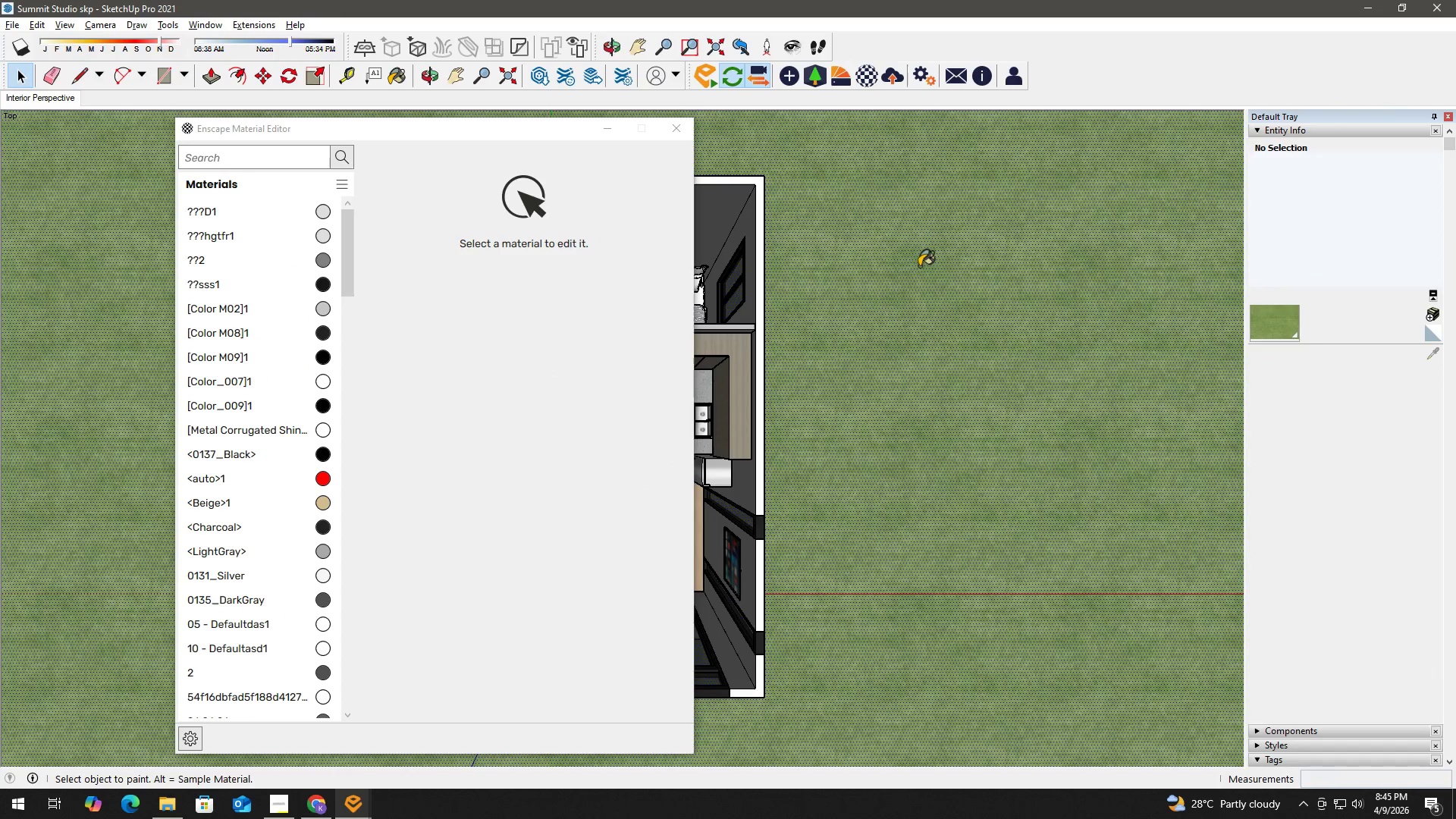 
hold_key(key=AltLeft, duration=0.36)
left_click([917, 271])
 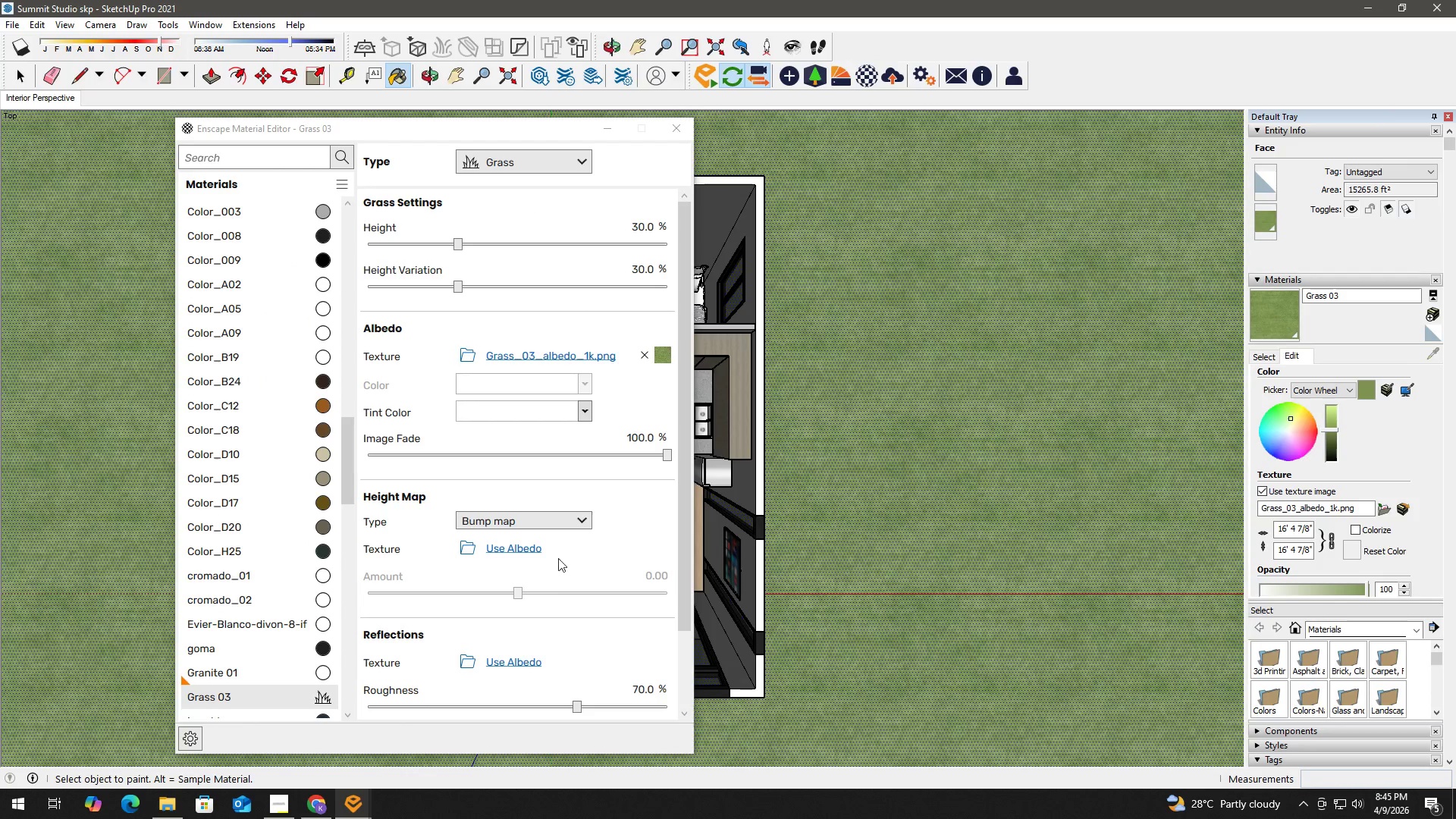 
scroll: coordinate [547, 535], scroll_direction: down, amount: 2.0
 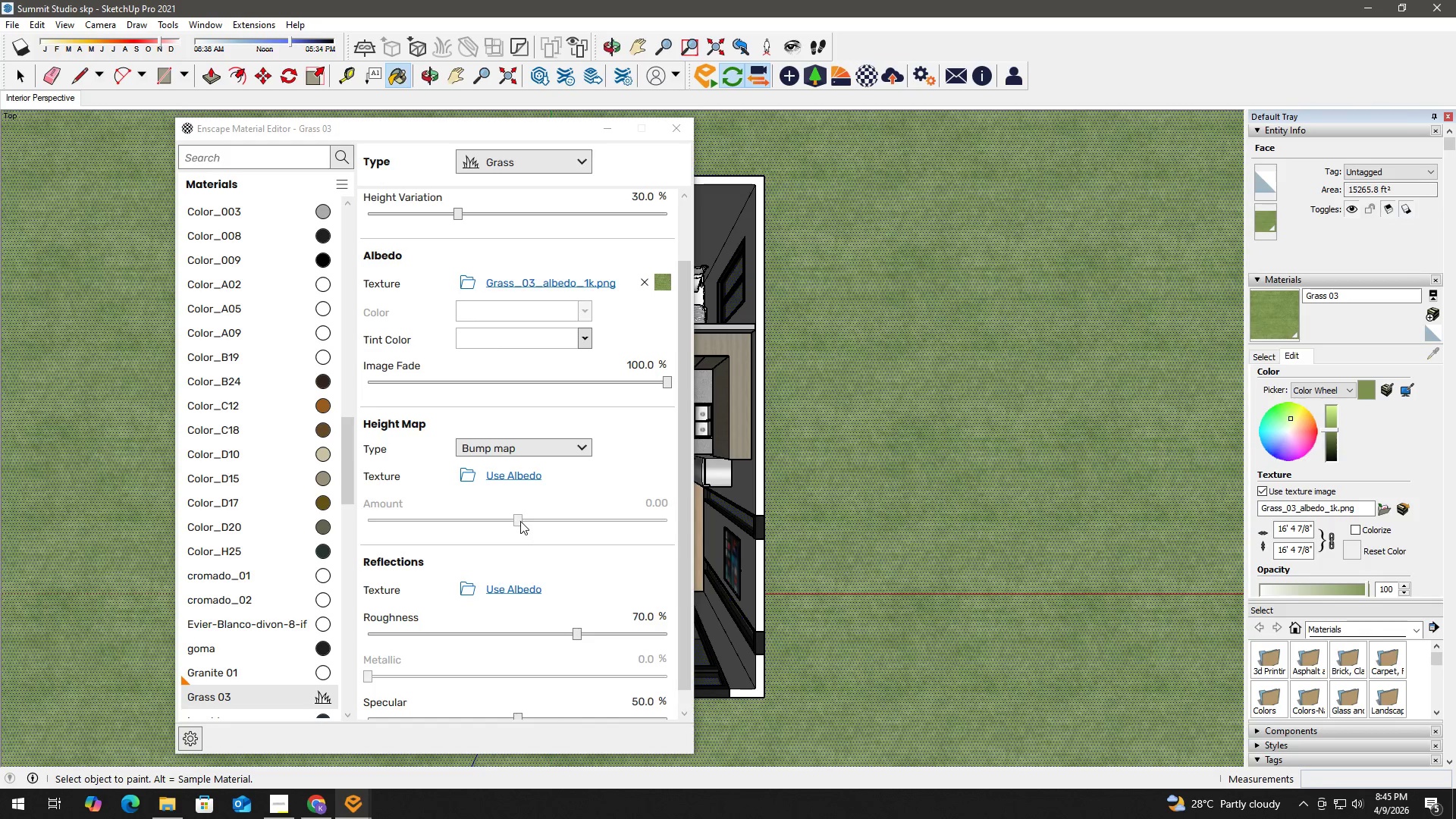 
left_click_drag(start_coordinate=[519, 521], to_coordinate=[527, 522])
 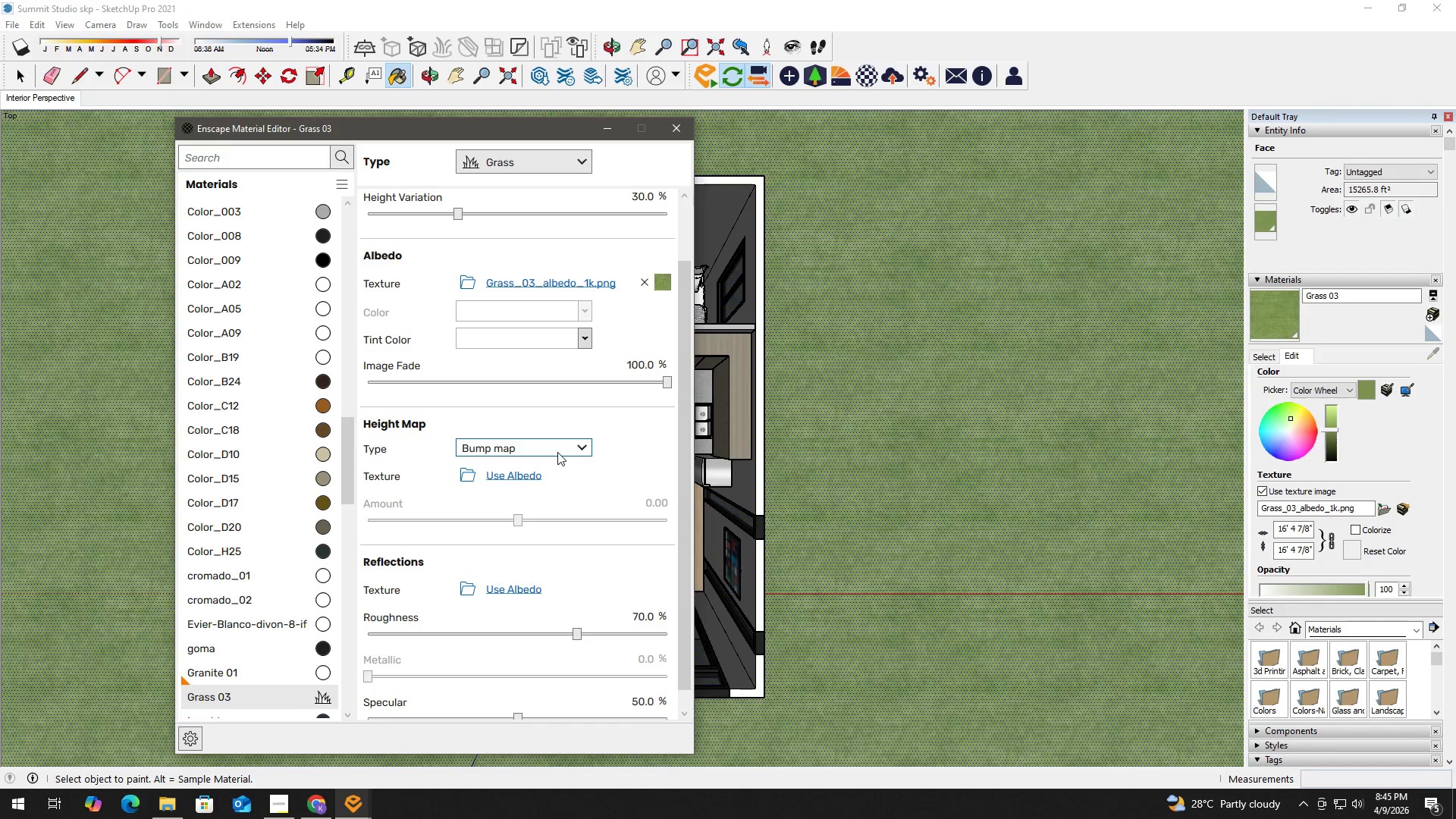 
double_click([523, 465])
 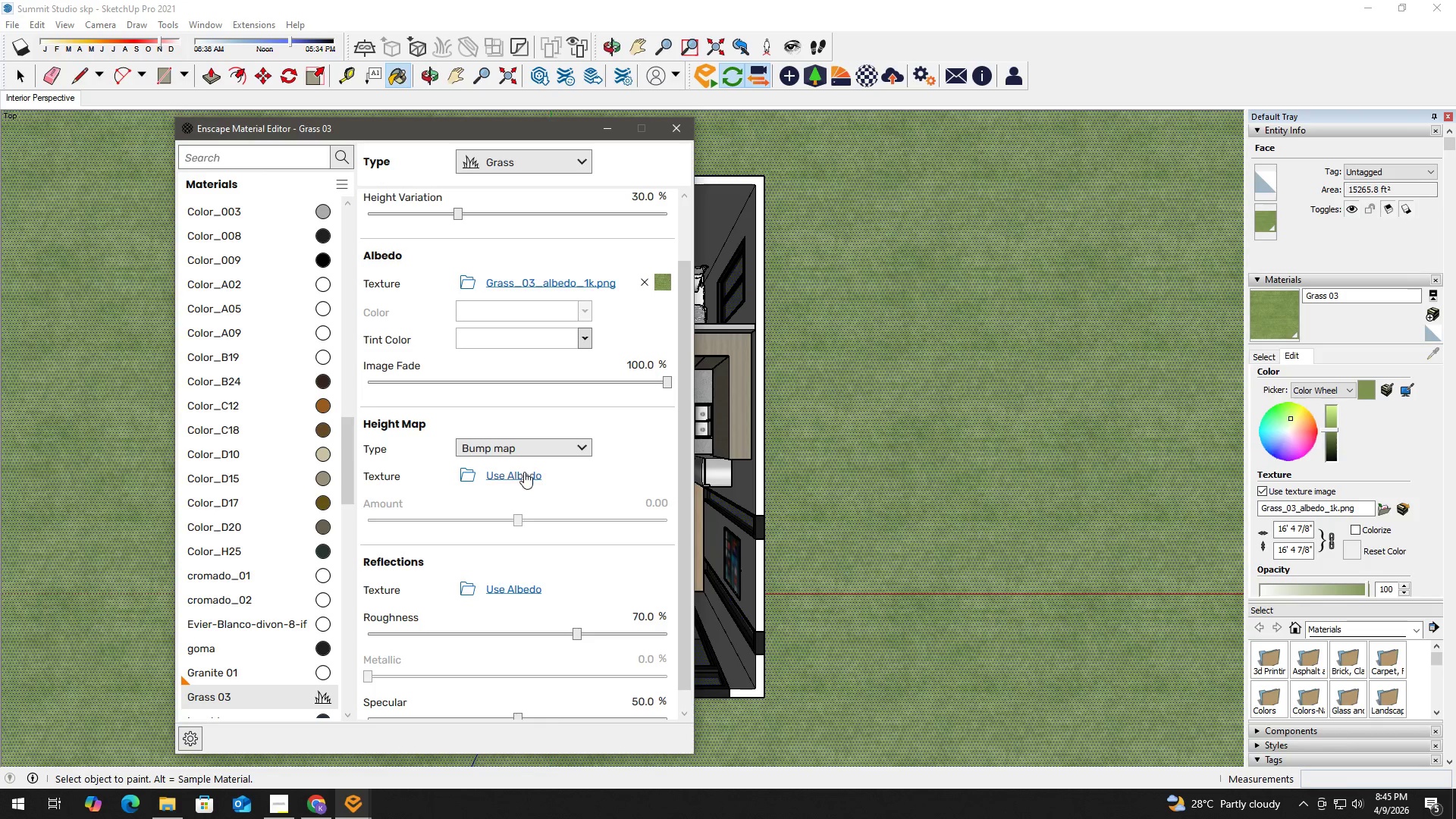 
triple_click([520, 474])
 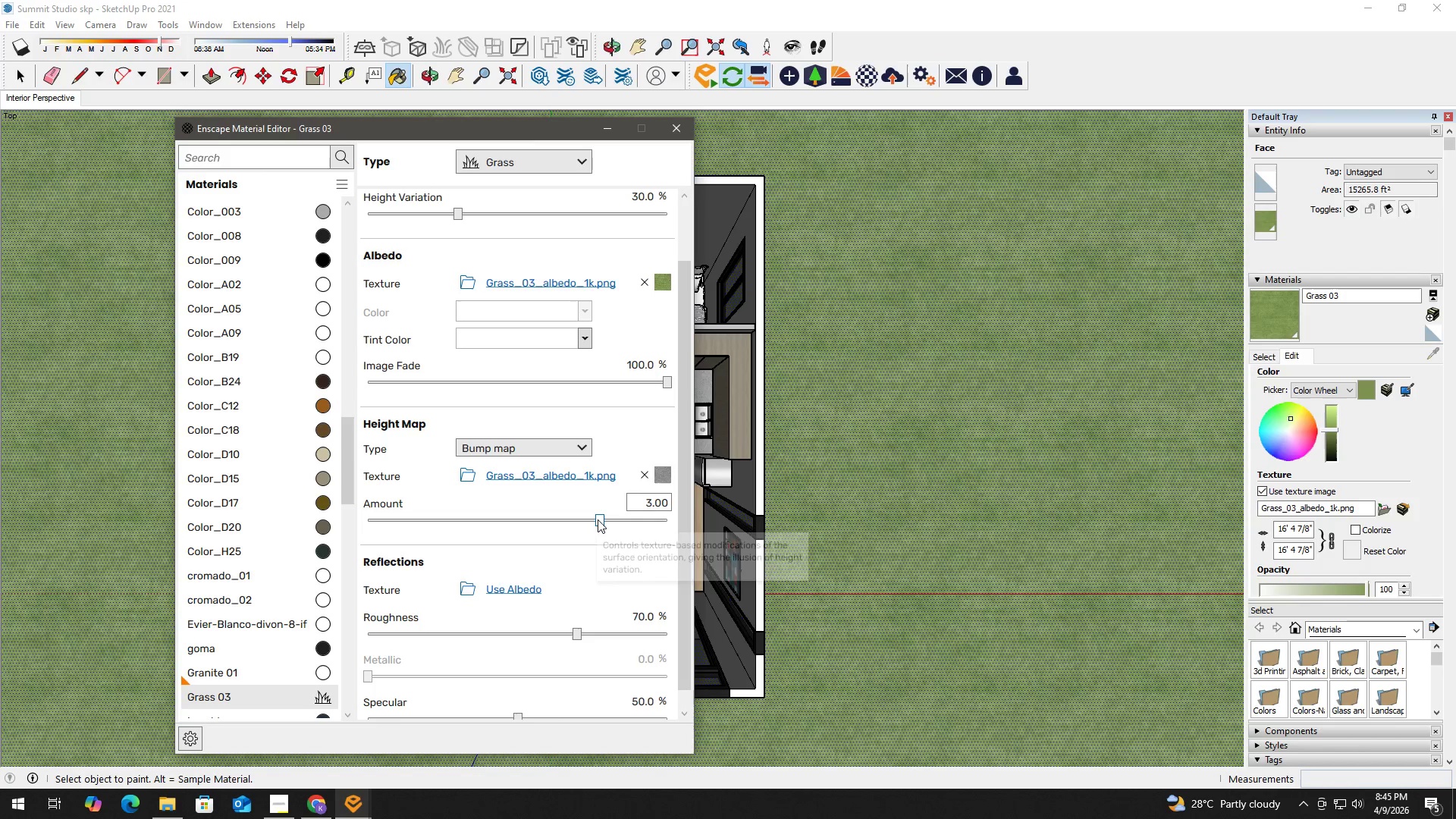 
key(Alt+Tab)
 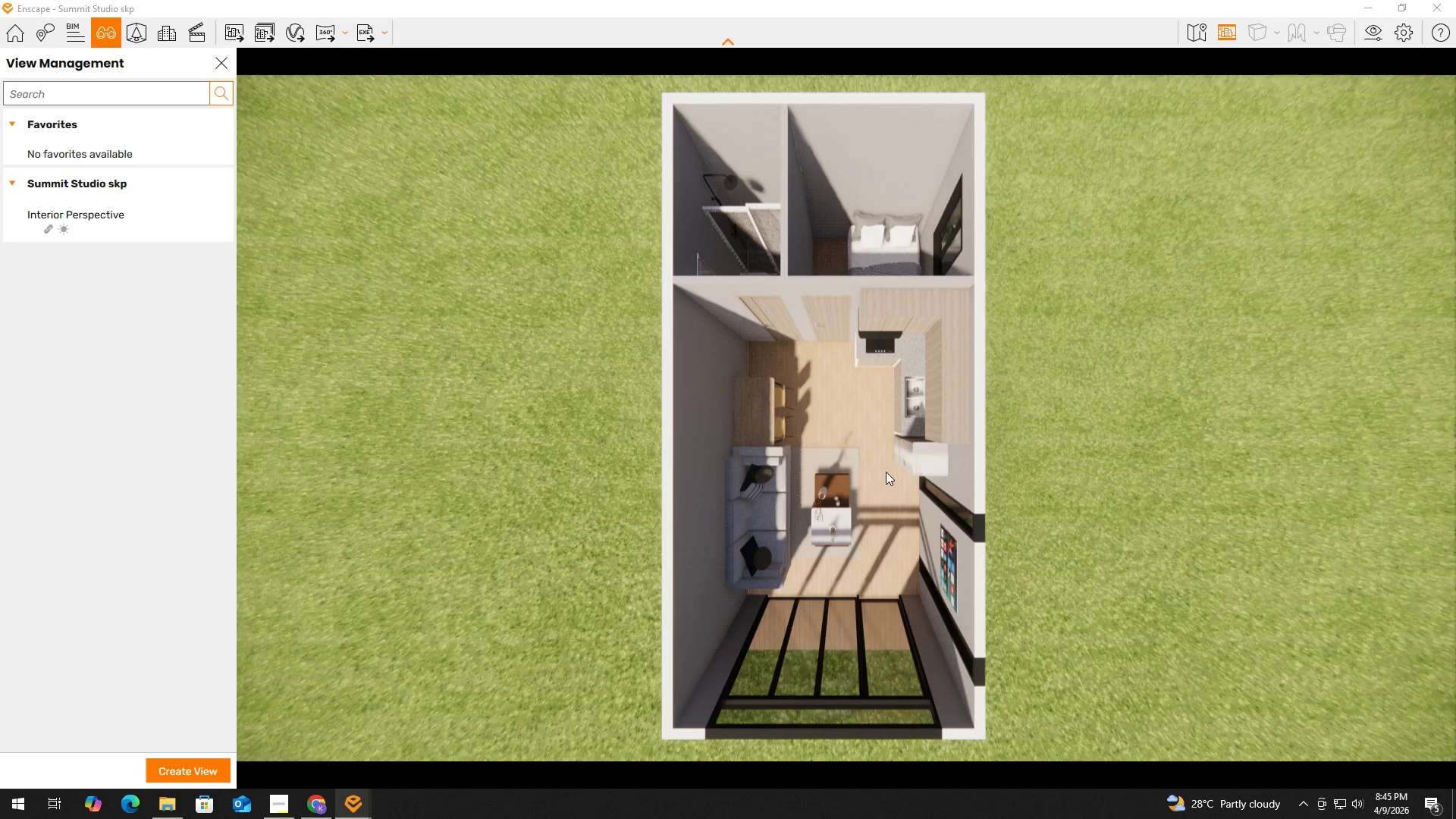 
wait(10.51)
 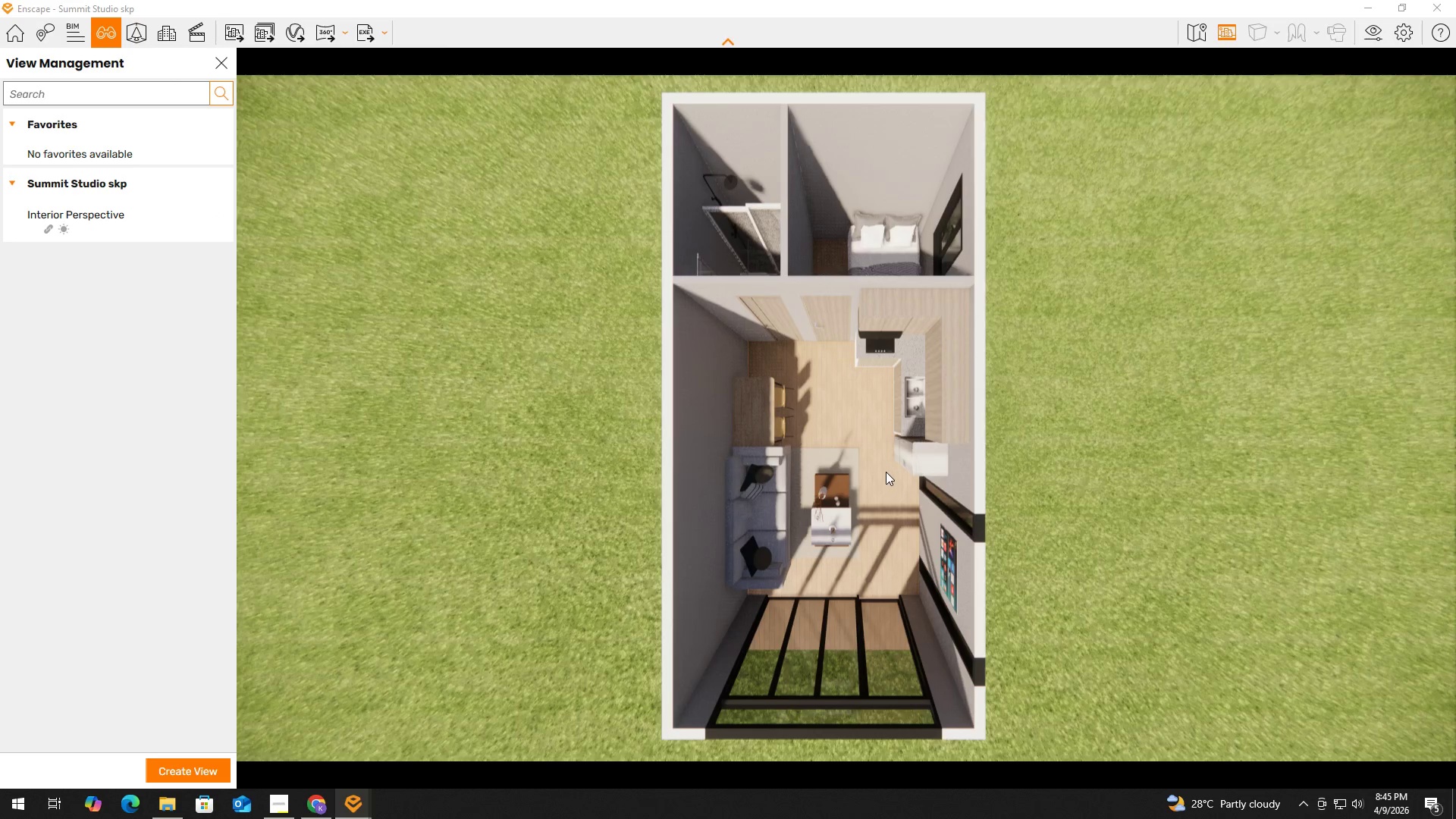 
key(Alt+AltLeft)
 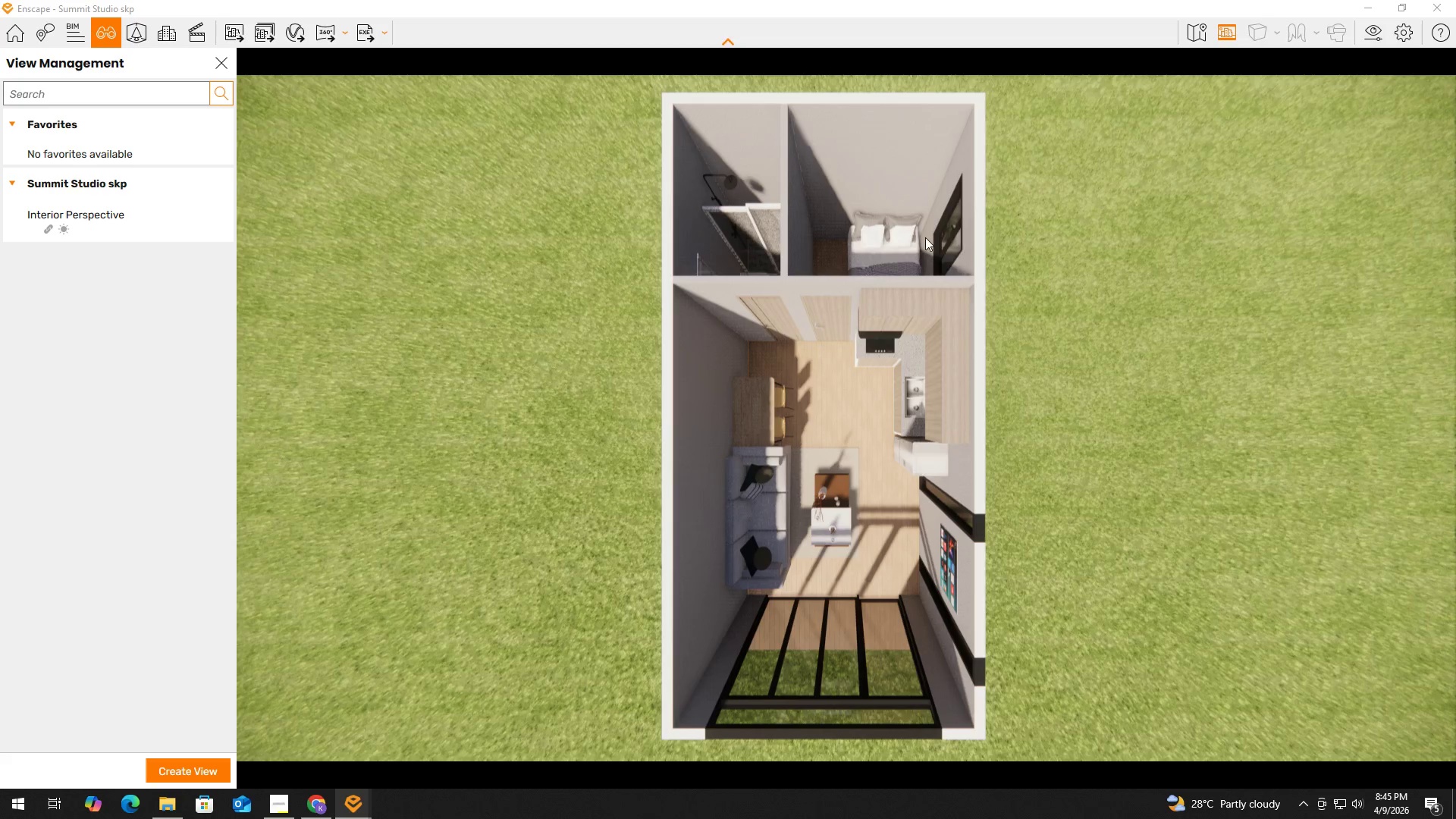 
key(Alt+Tab)
 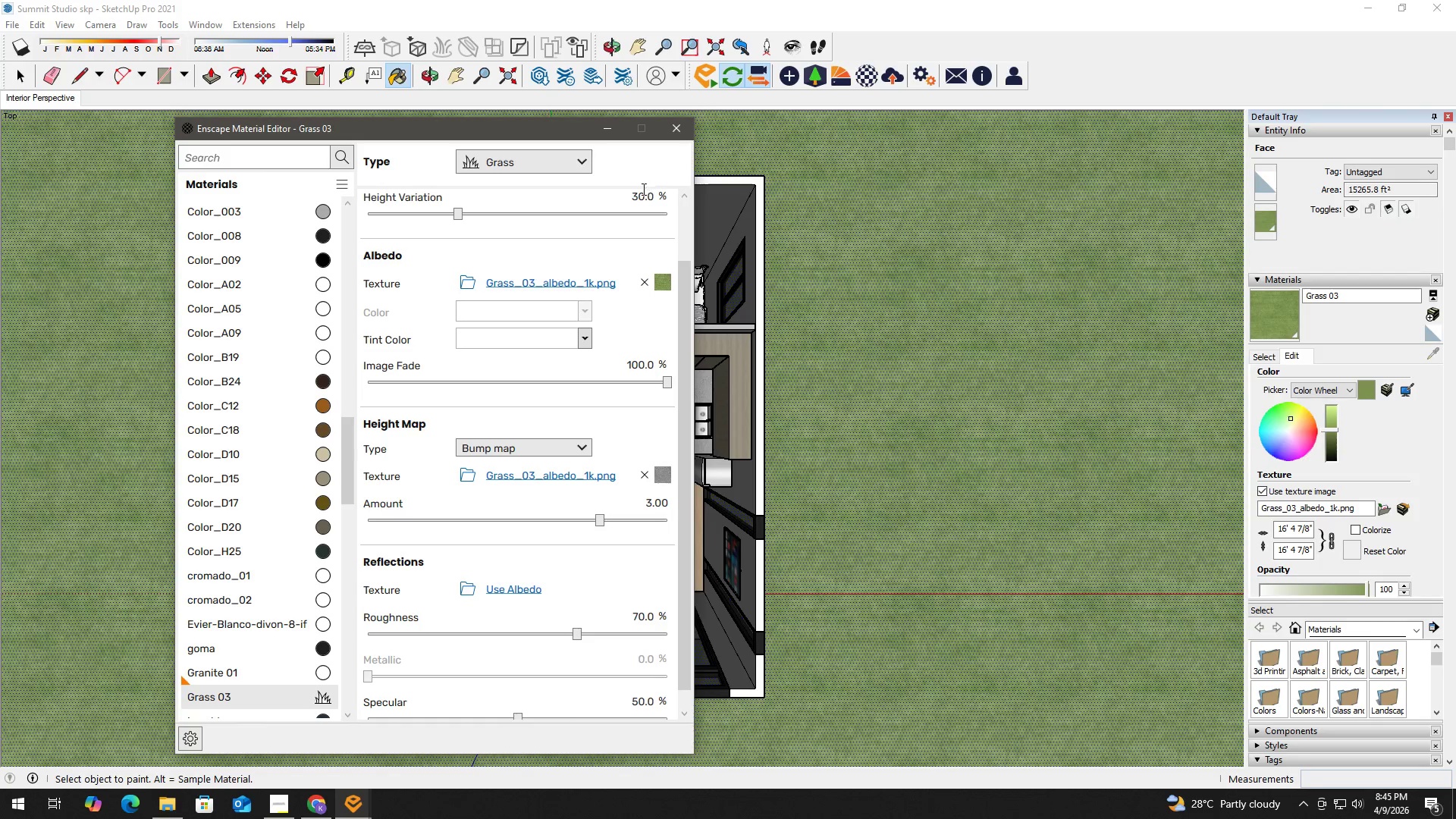 
key(Alt+AltLeft)
 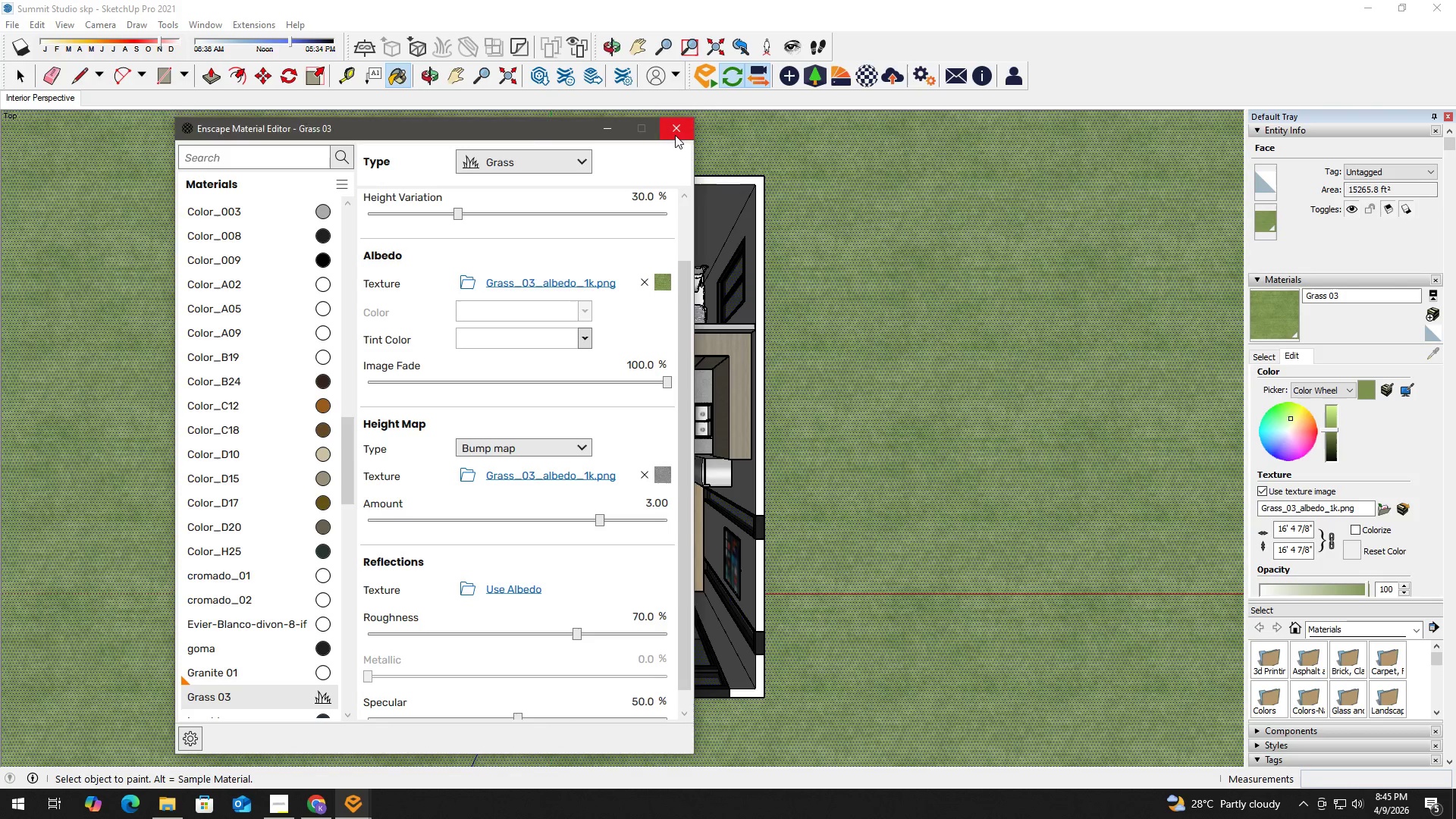 
key(Alt+Tab)
 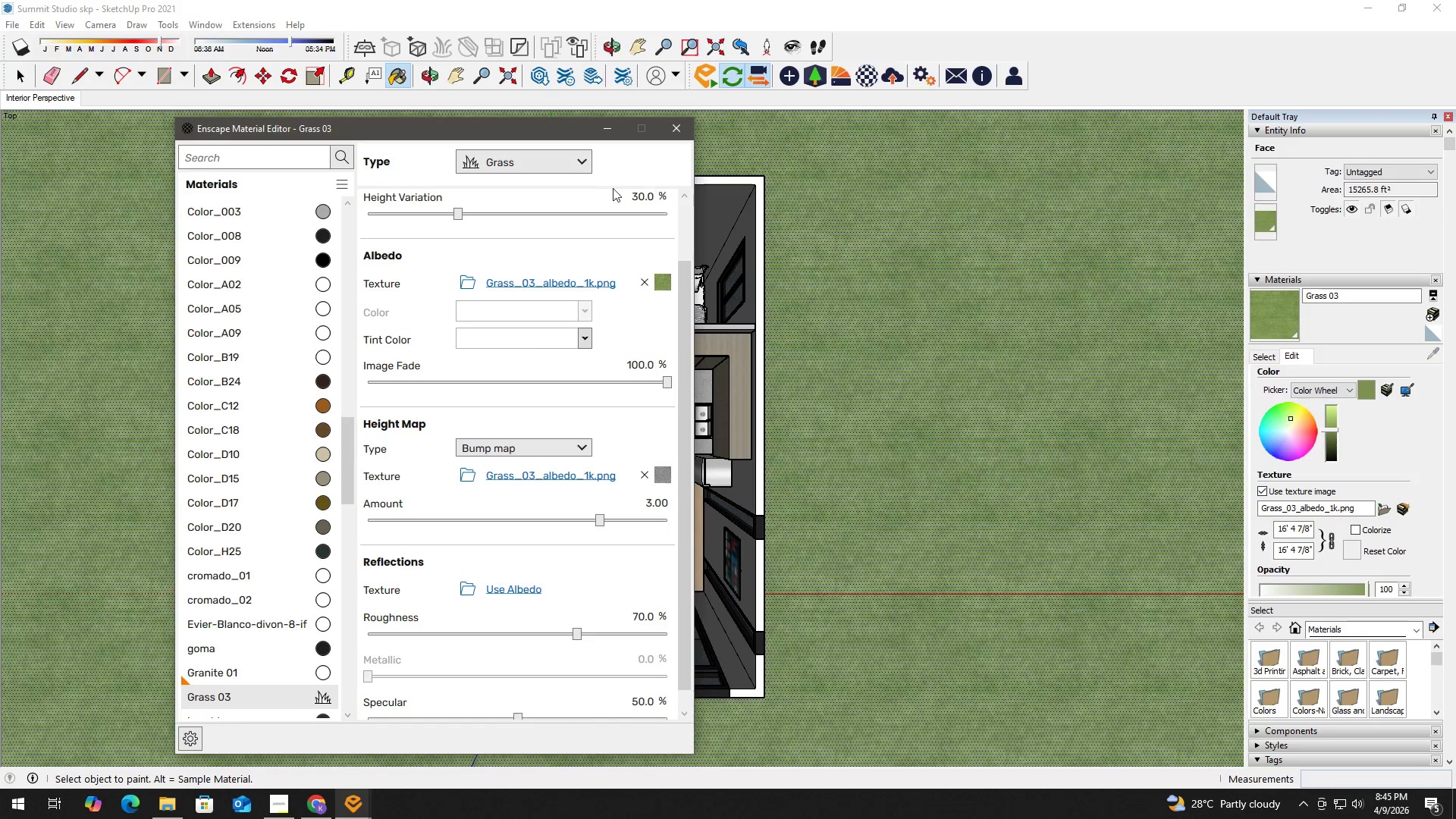 
key(Alt+AltLeft)
 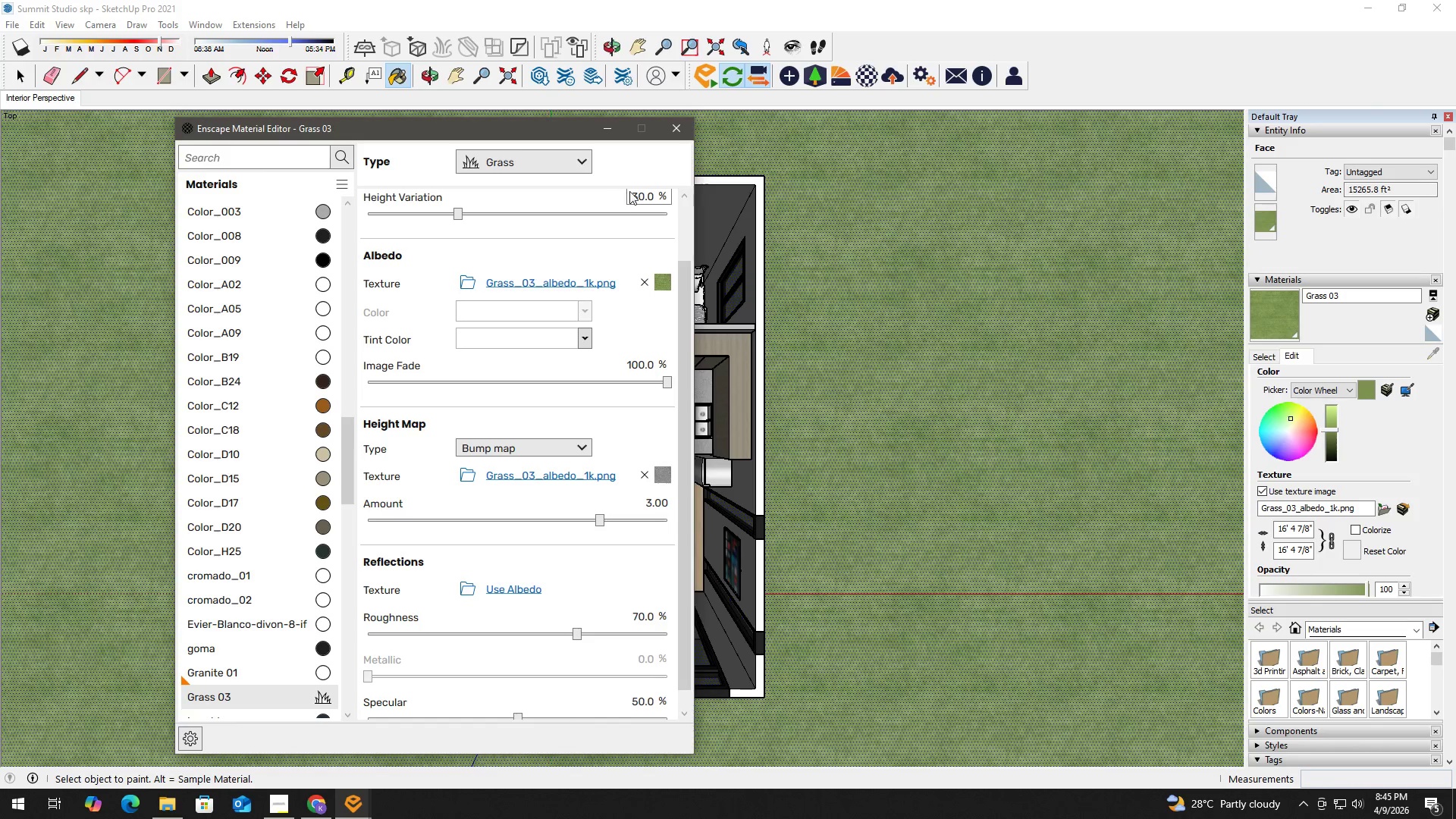 
key(Alt+Tab)
 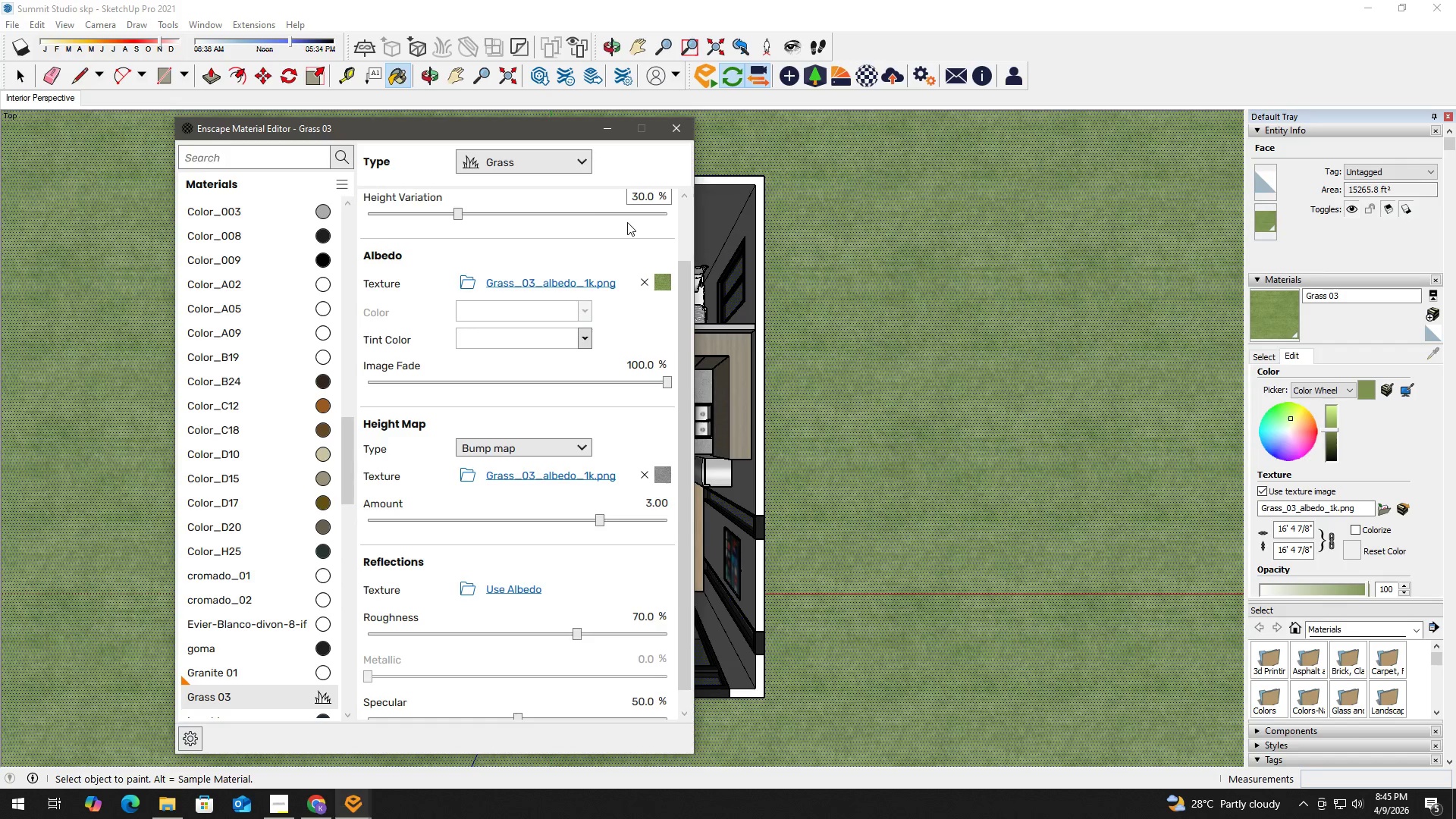 
key(Alt+Tab)
 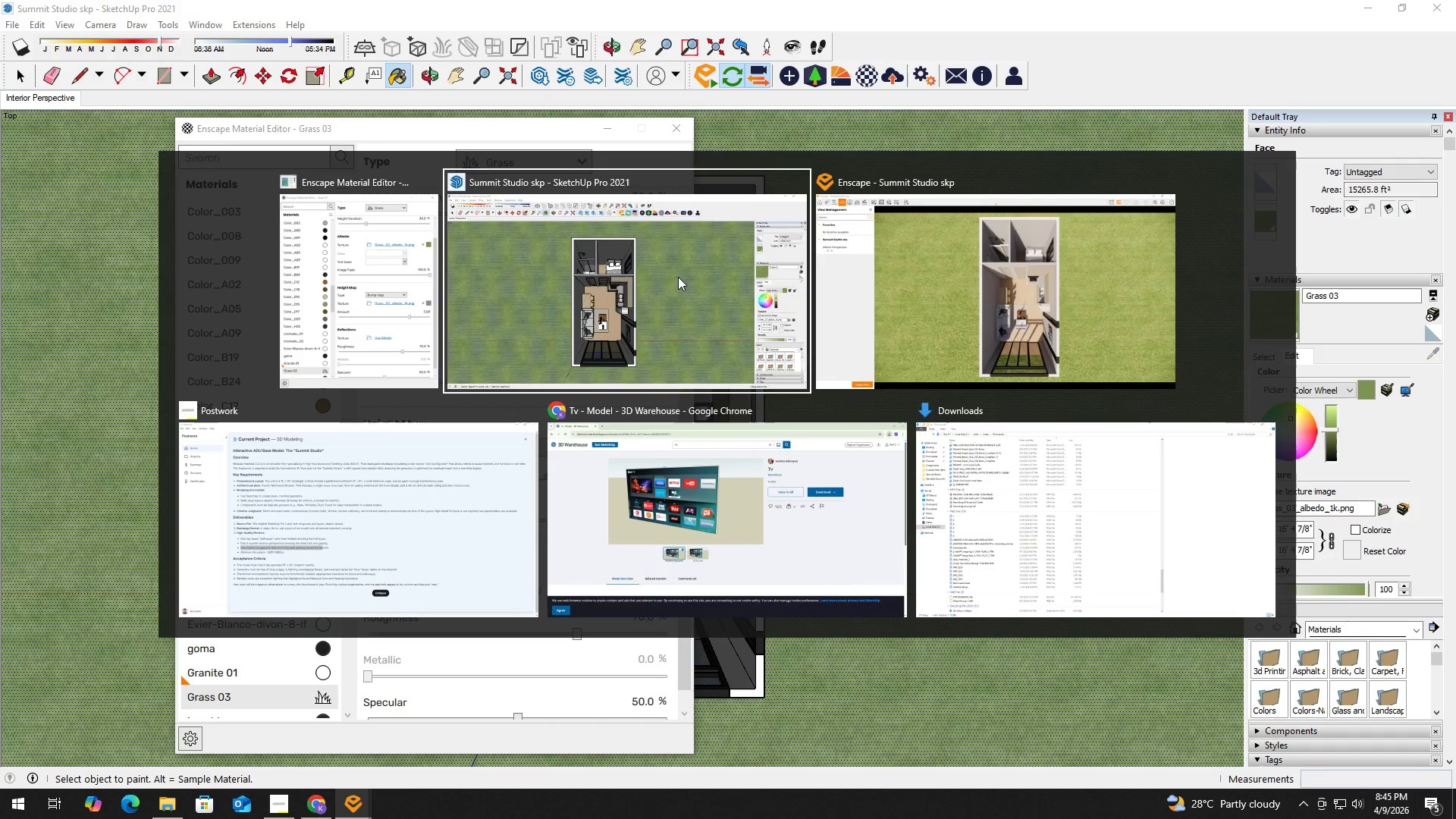 
key(Alt+Tab)
 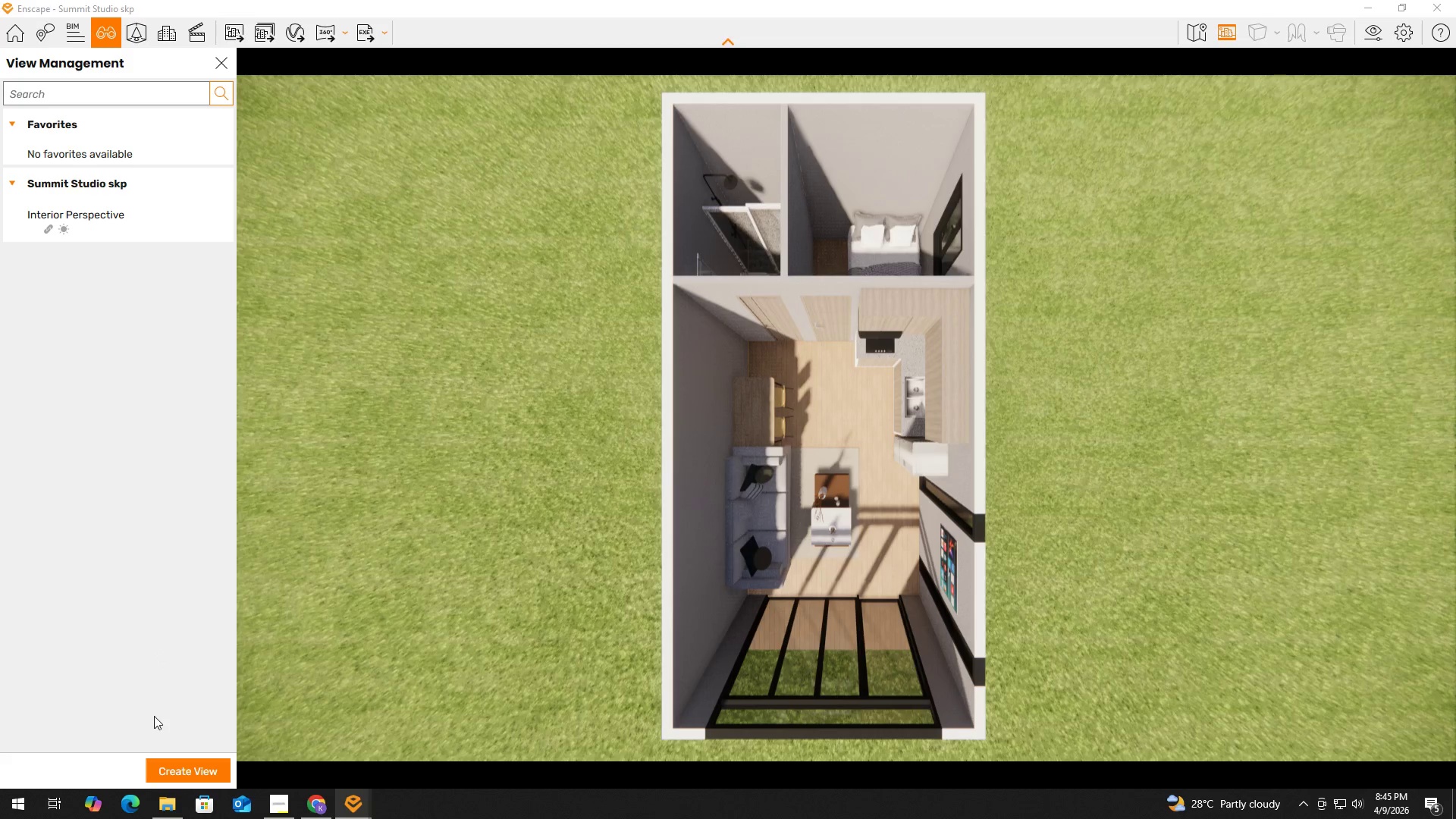 
left_click([193, 771])
 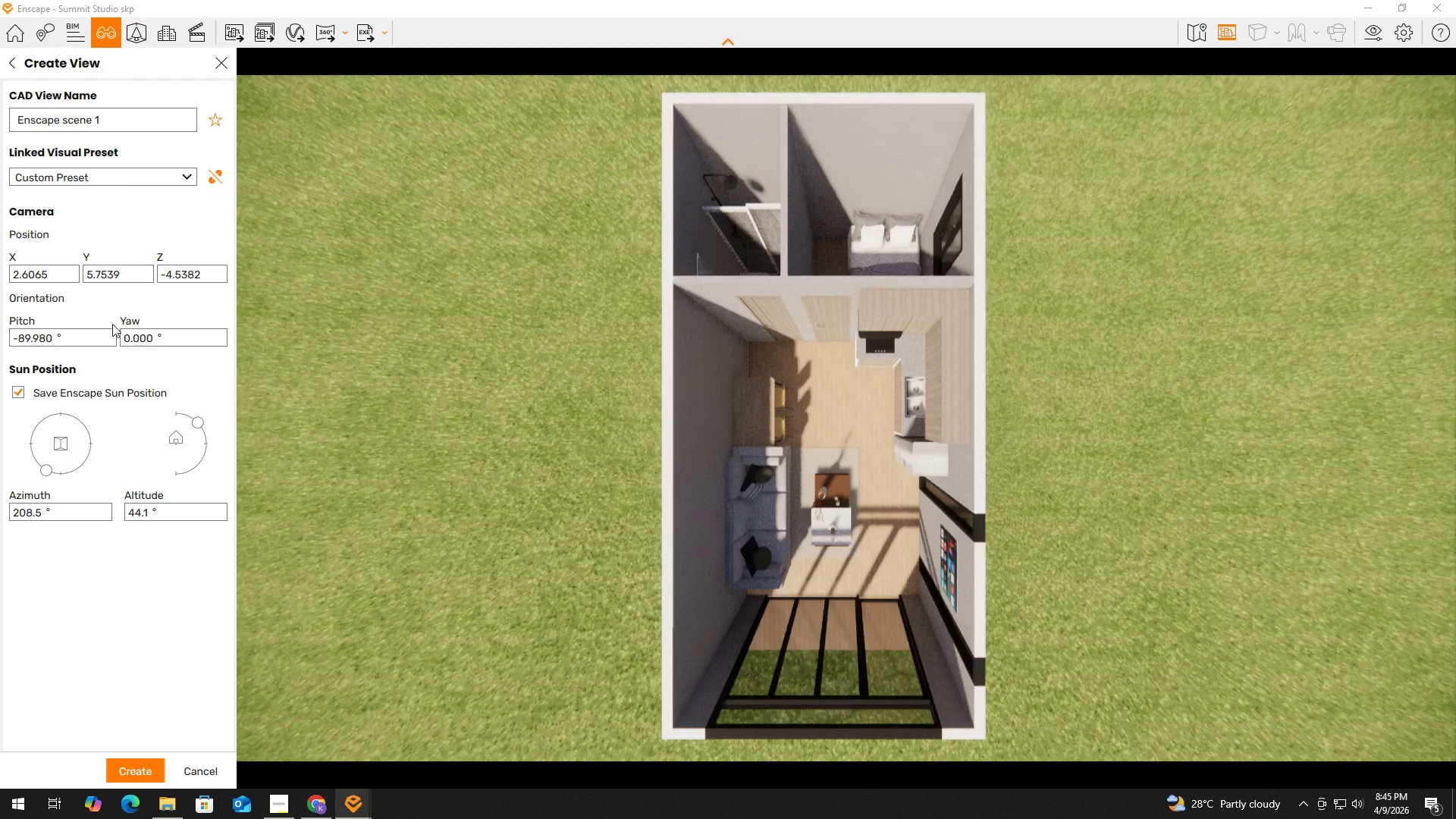 
left_click([118, 119])
 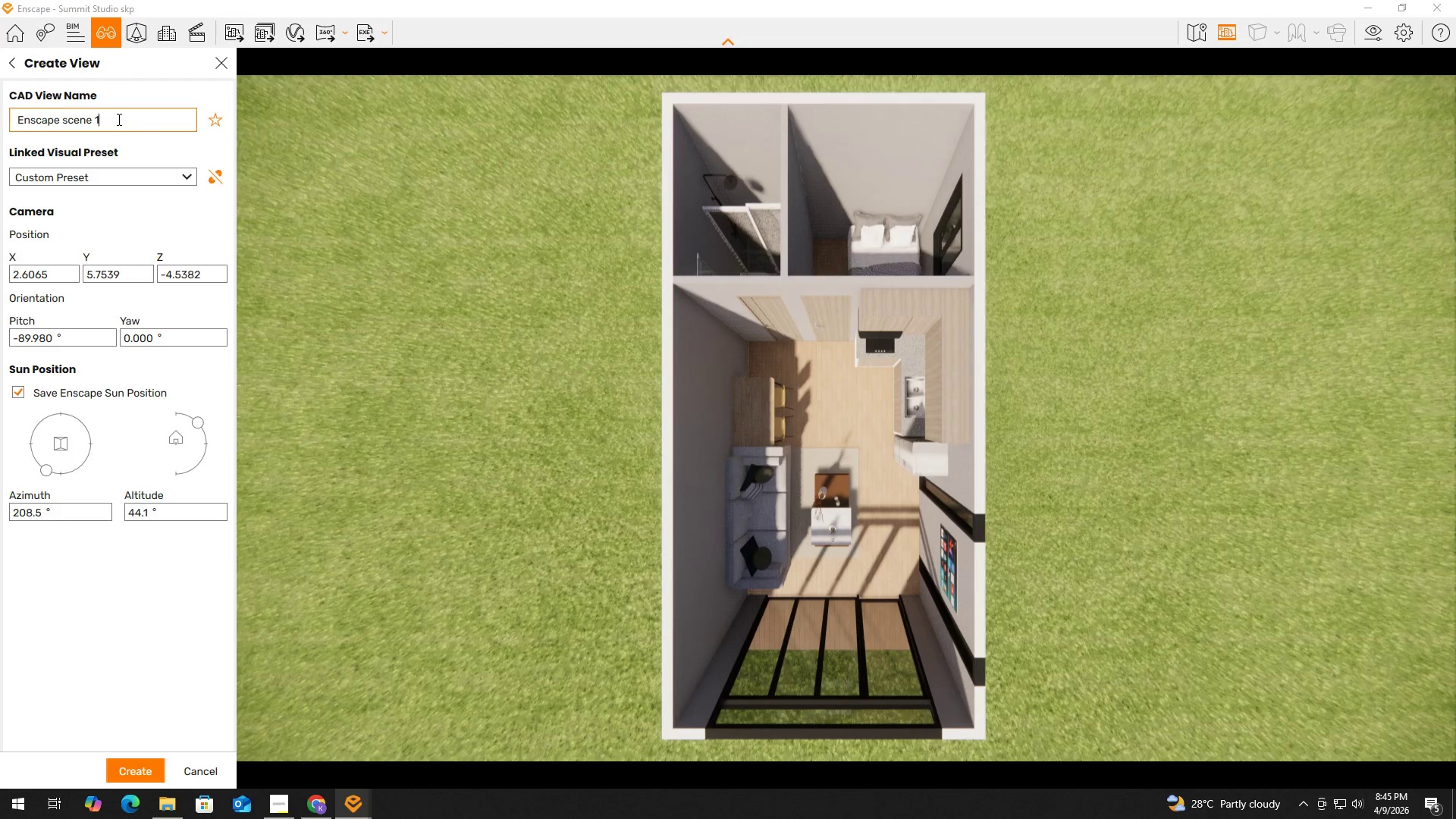 
key(Control+ControlLeft)
 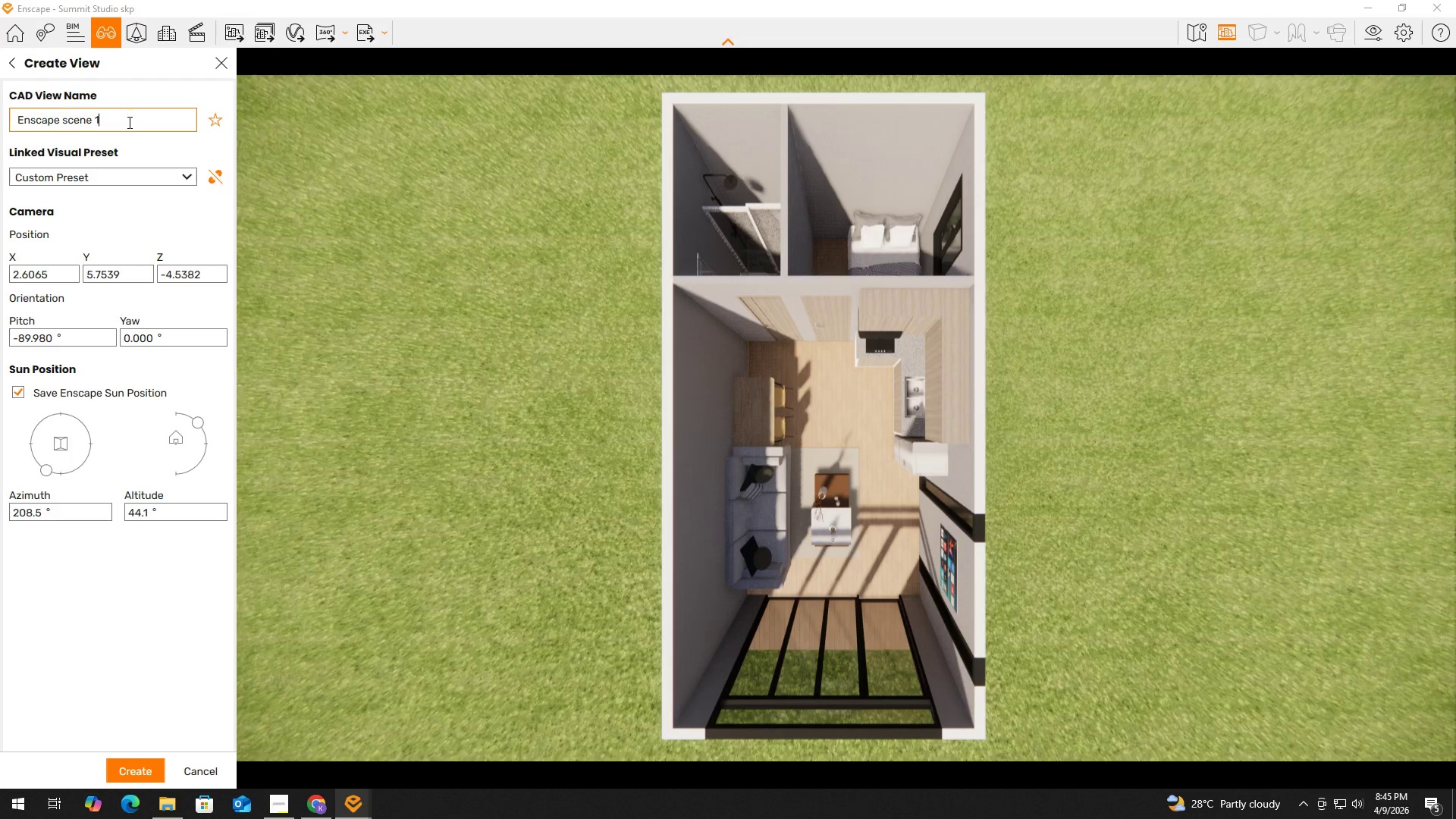 
key(Control+A)
 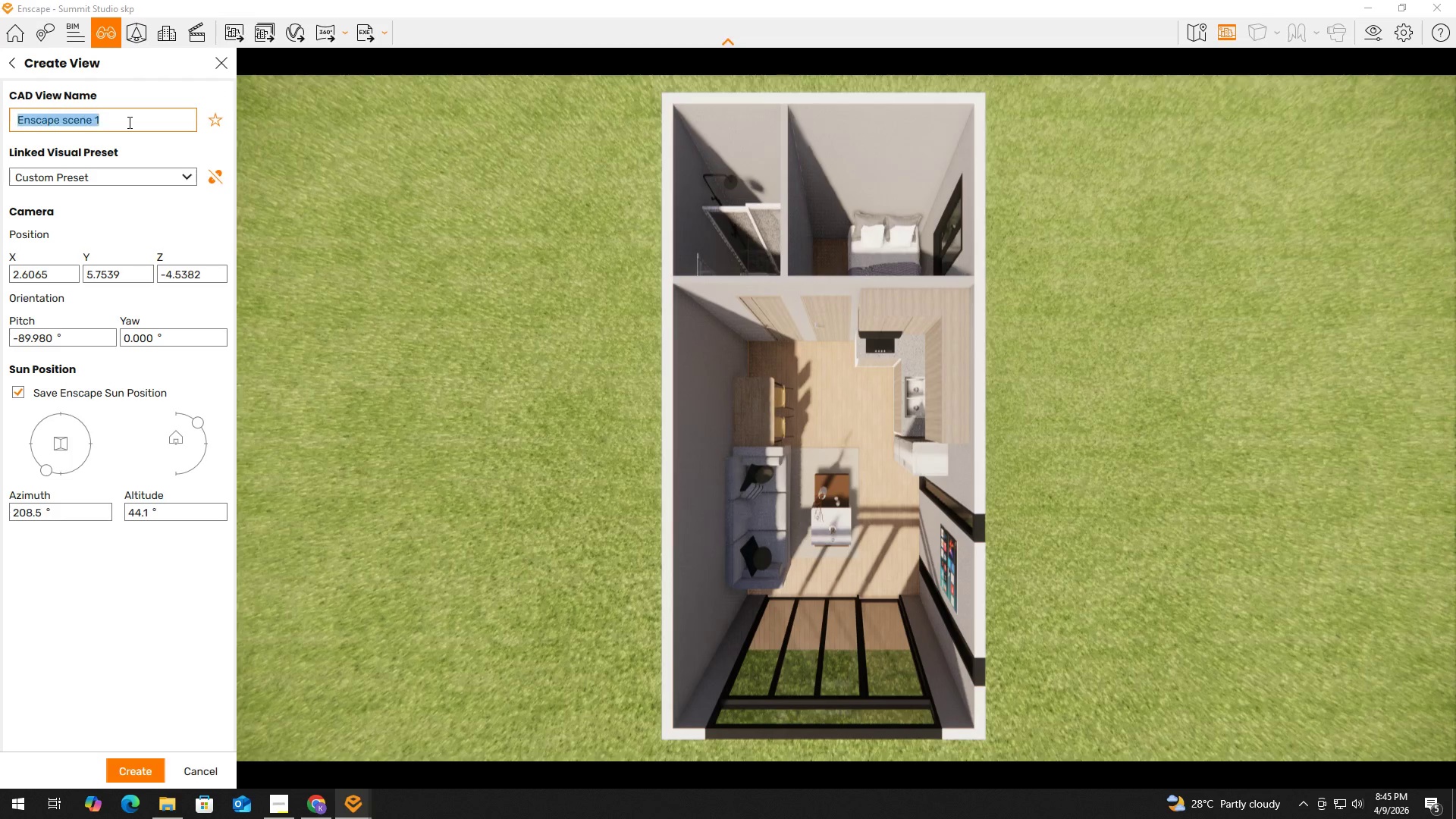 
type(Top Down View)
 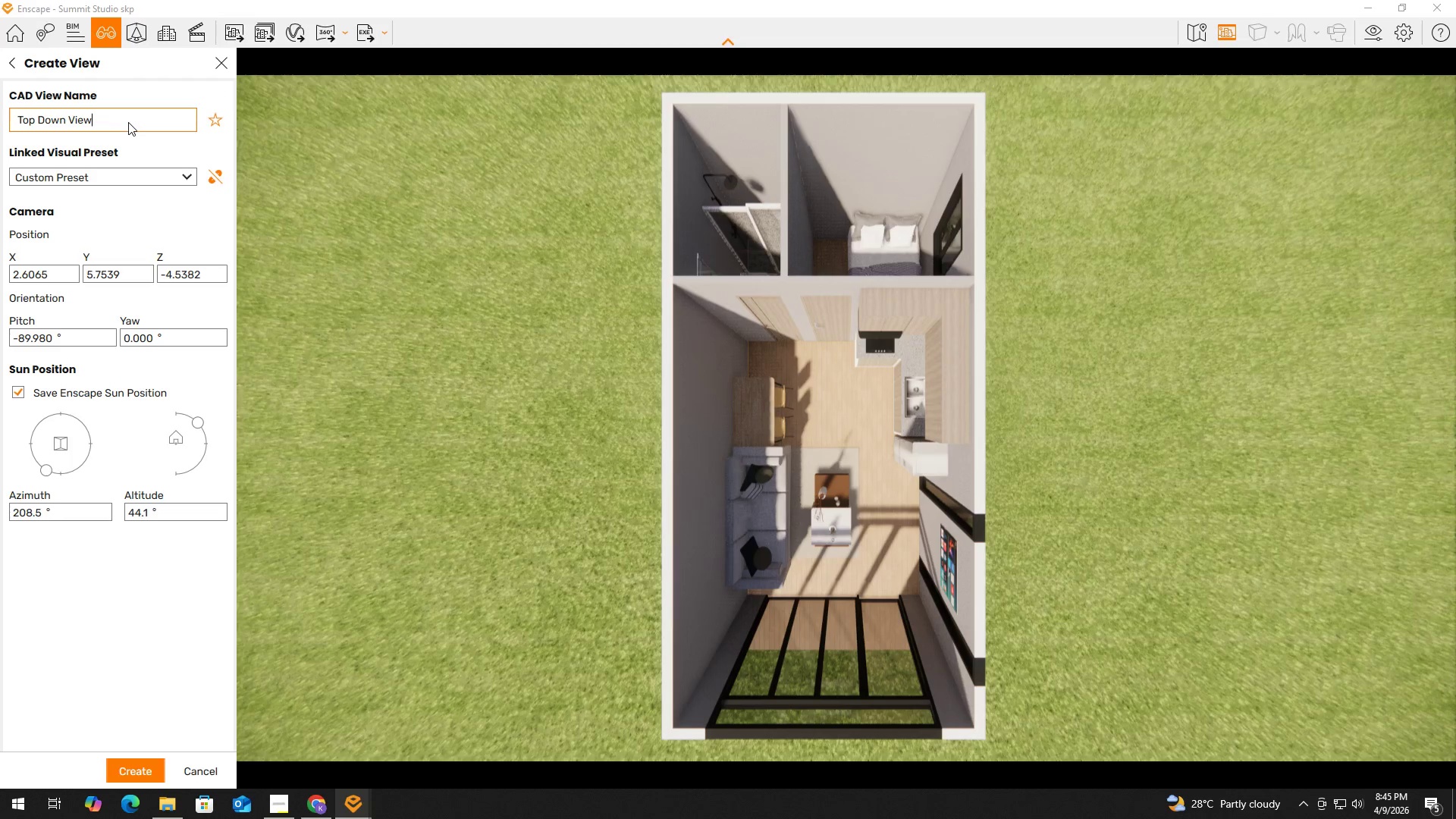 
key(Enter)
 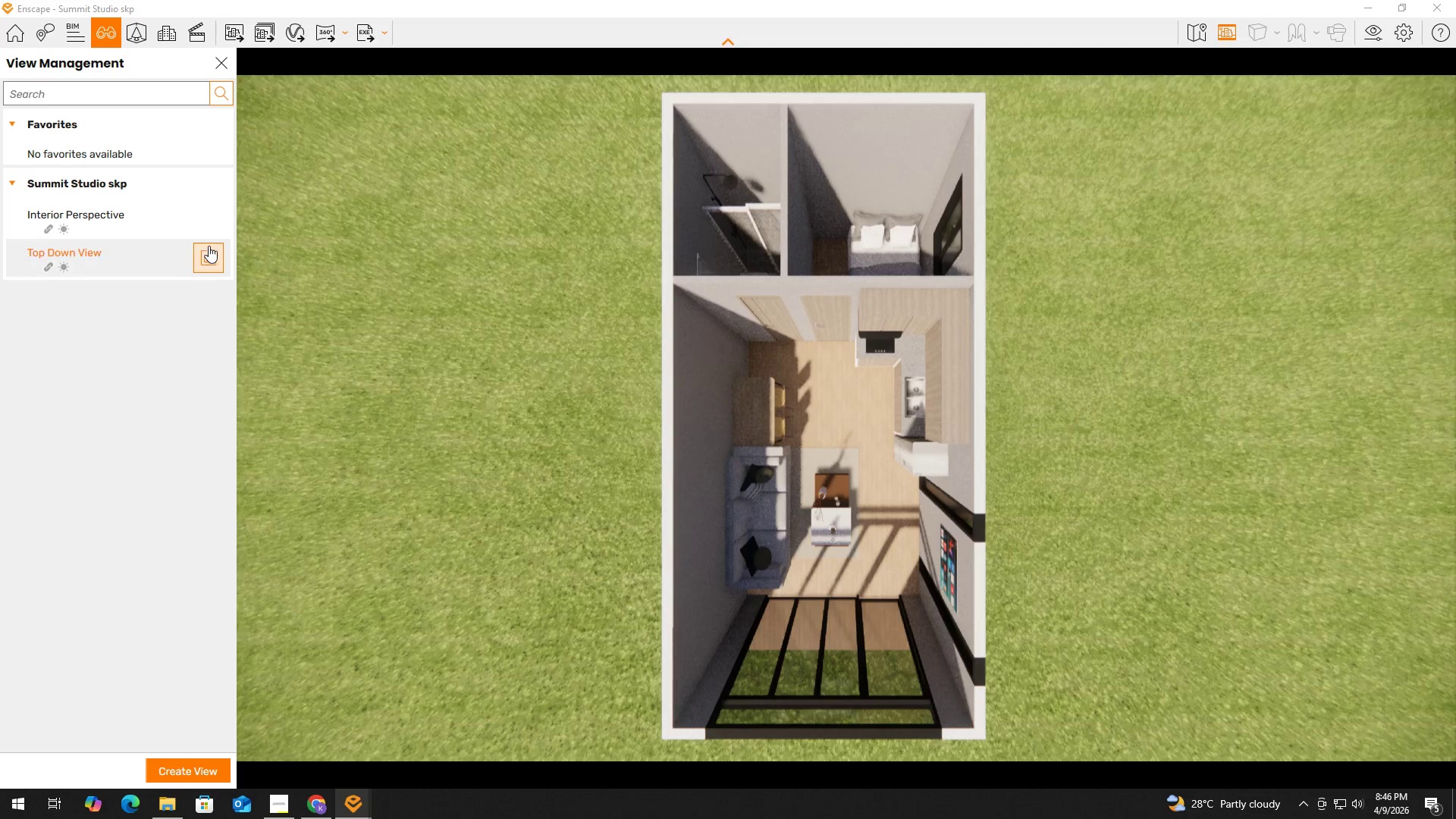 
key(Alt+Tab)
 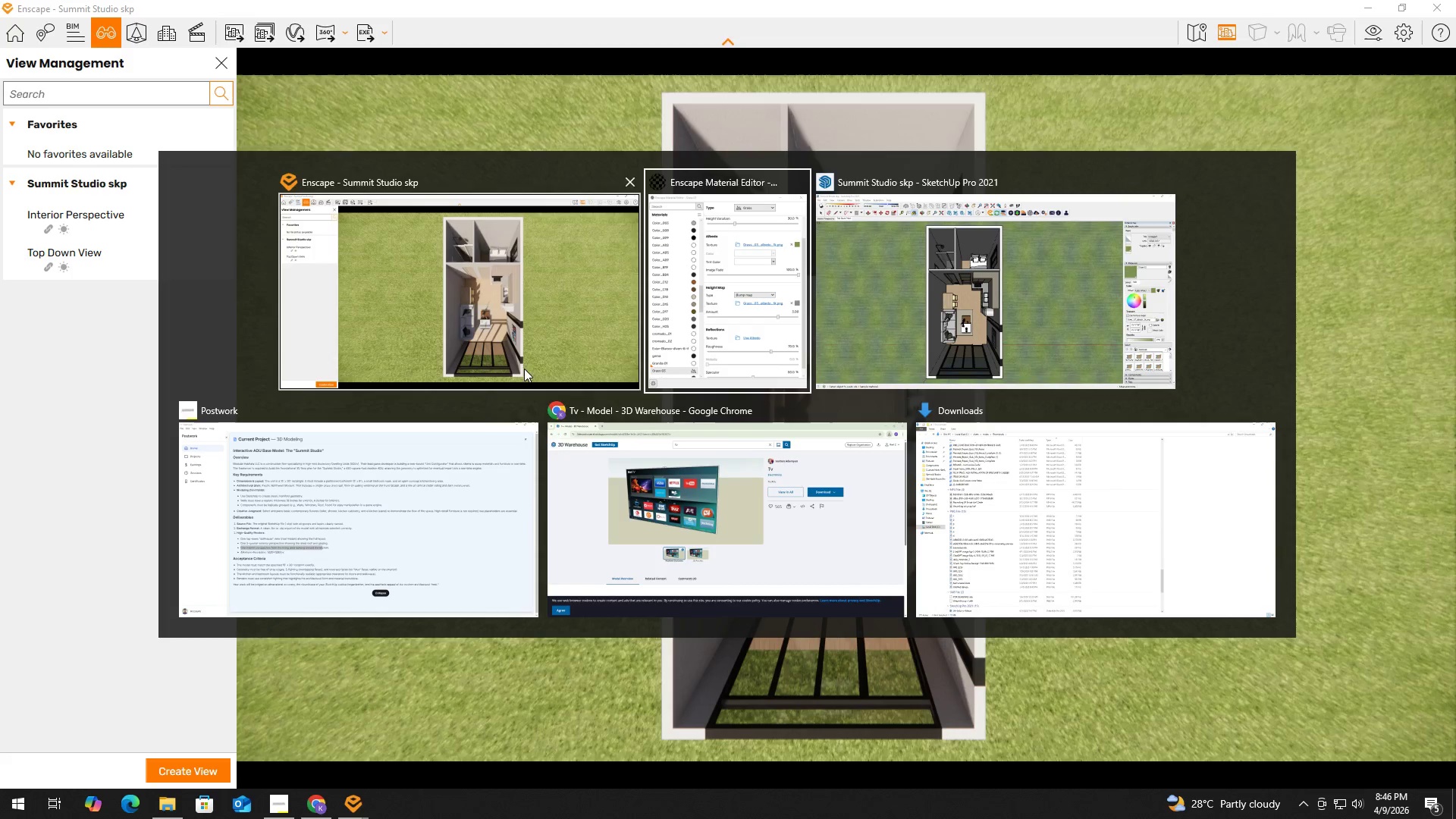 
left_click([394, 495])